 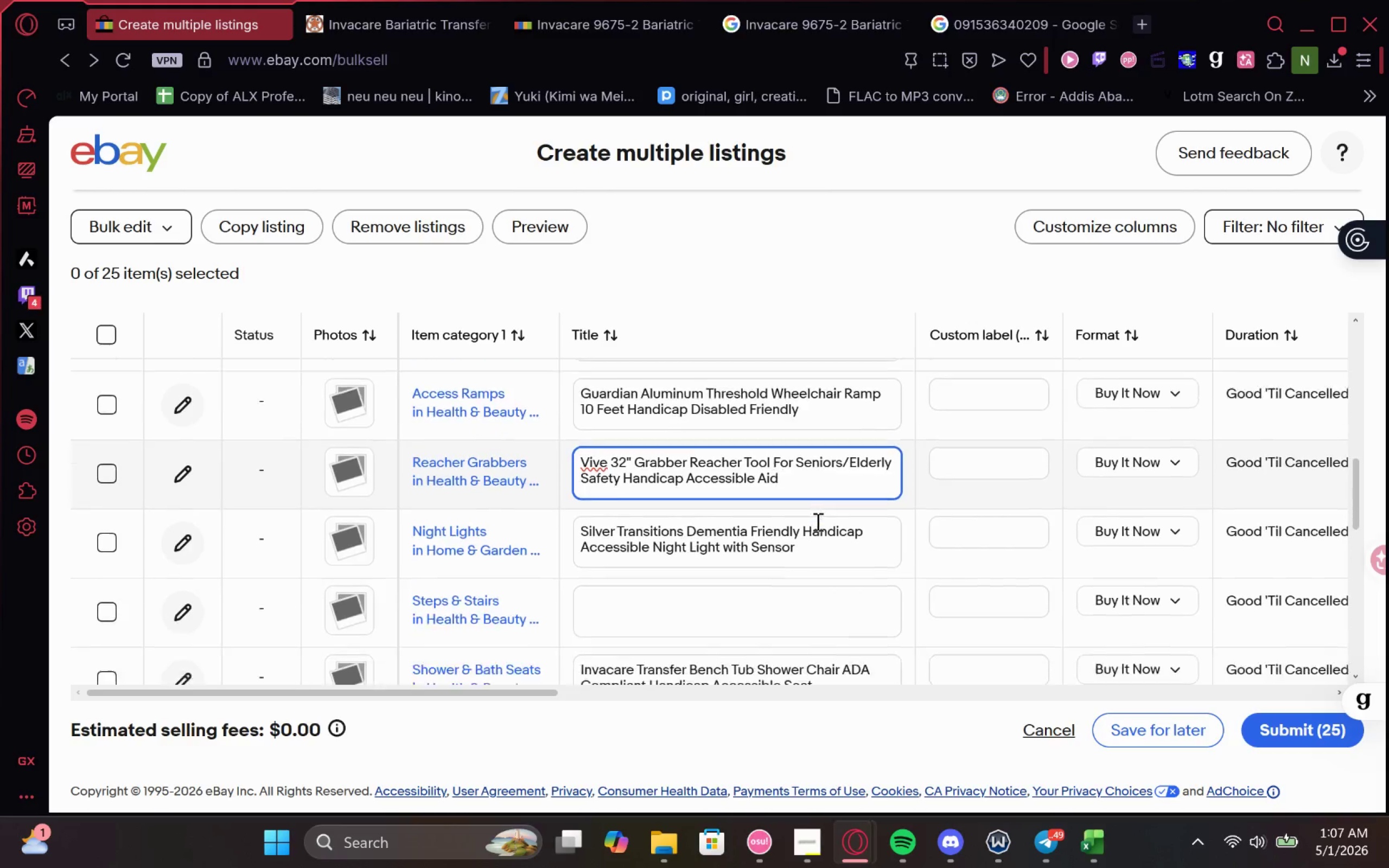 
left_click([870, 500])
 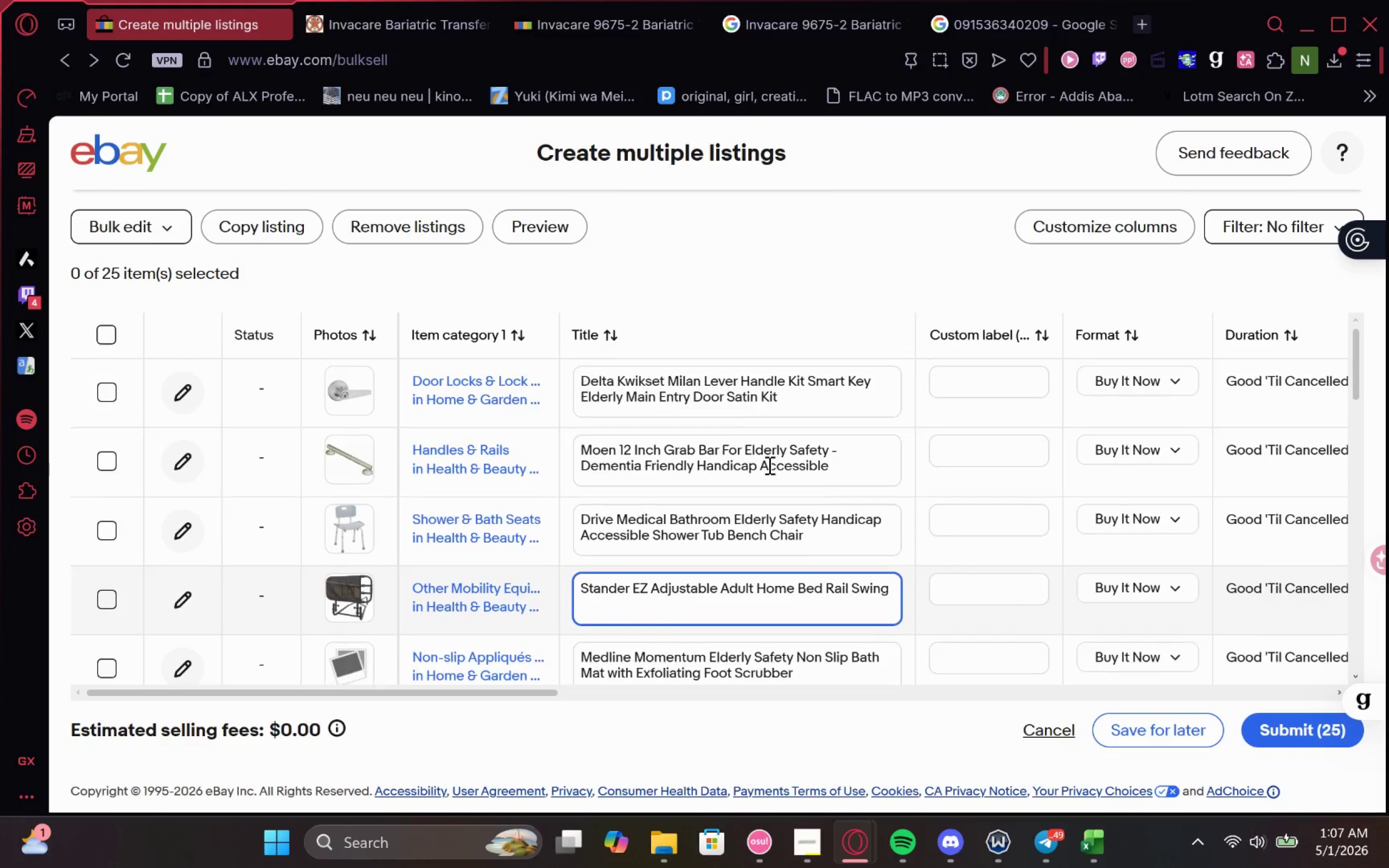 
wait(7.91)
 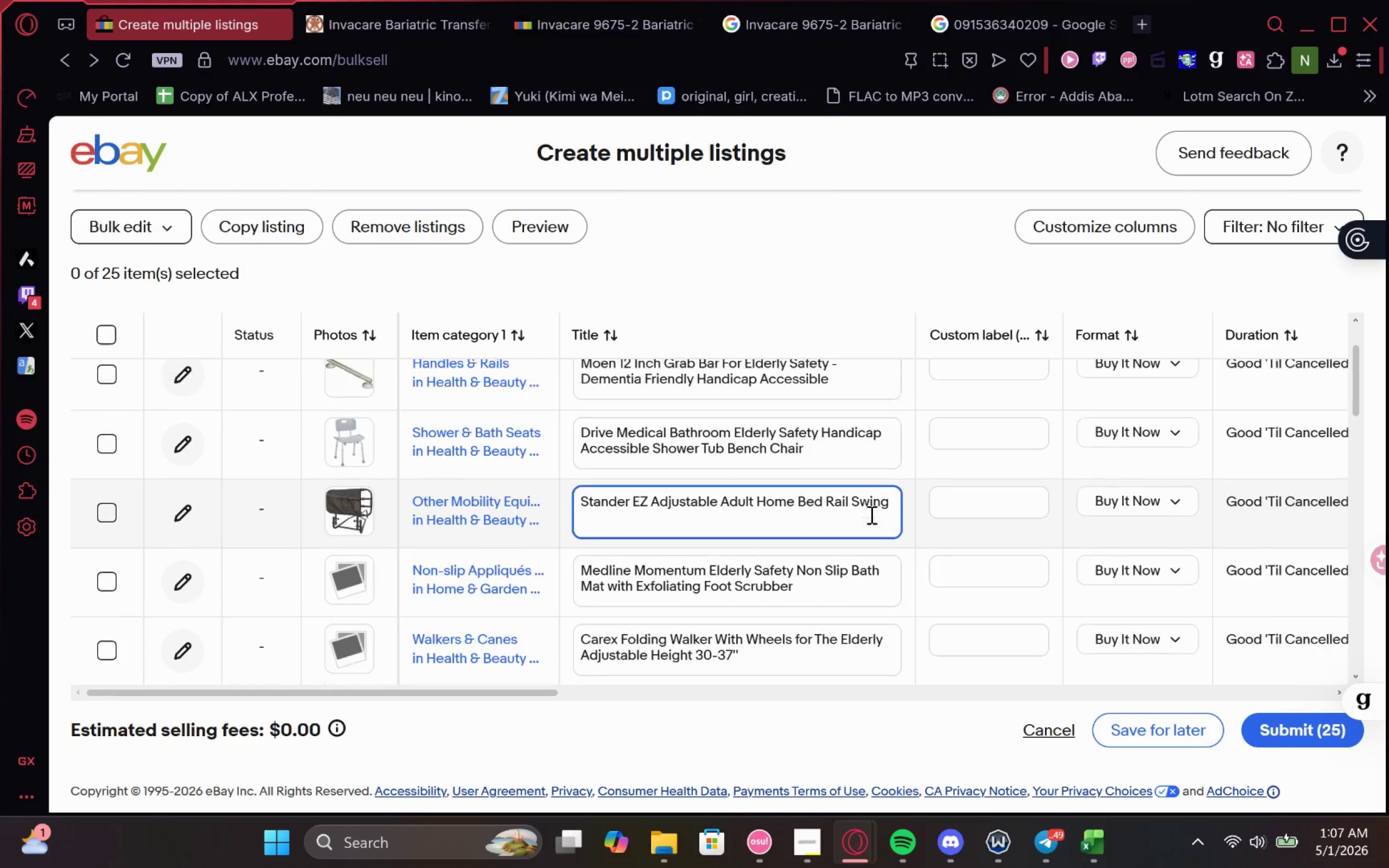 
left_click([1107, 778])
 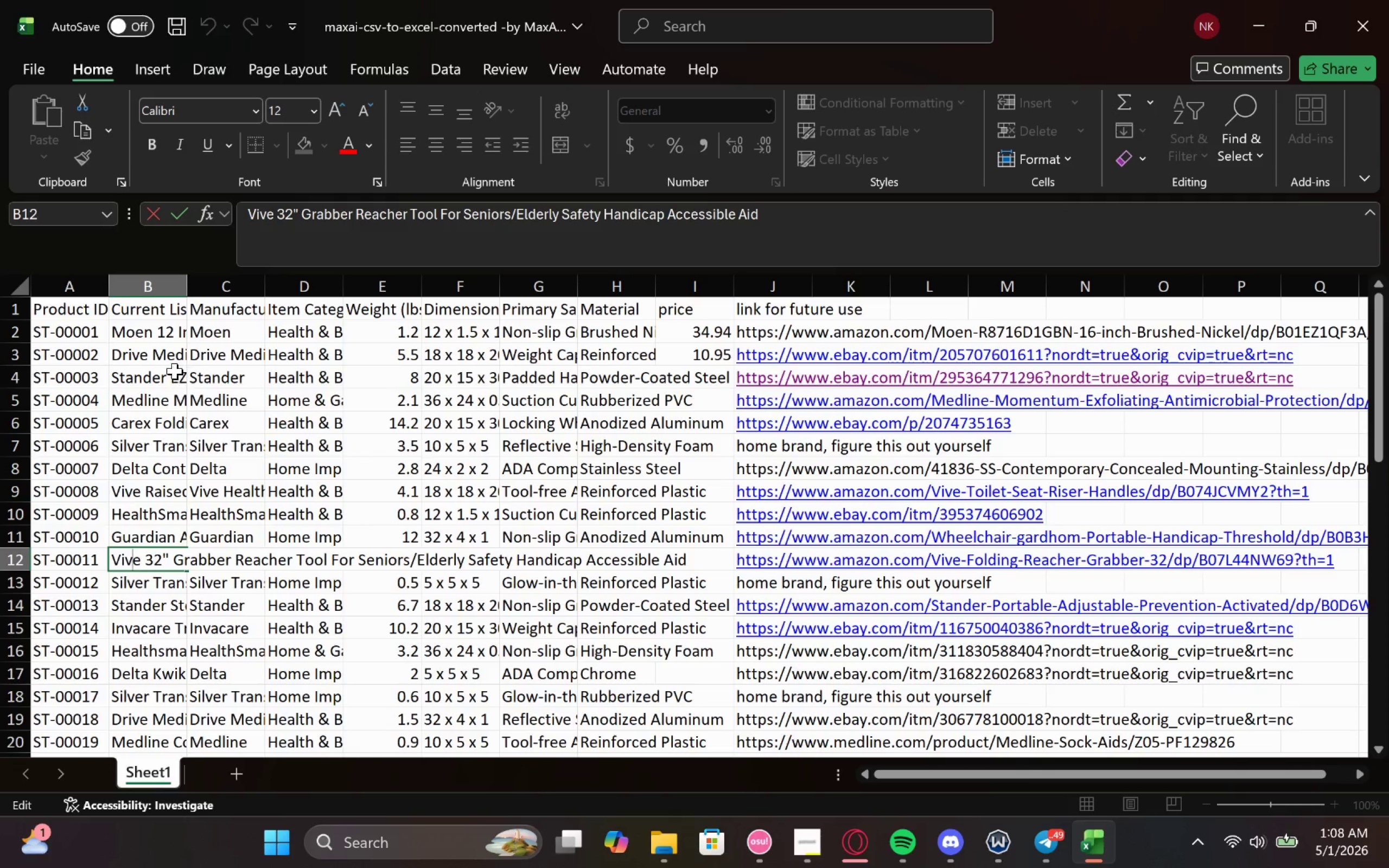 
left_click([168, 371])
 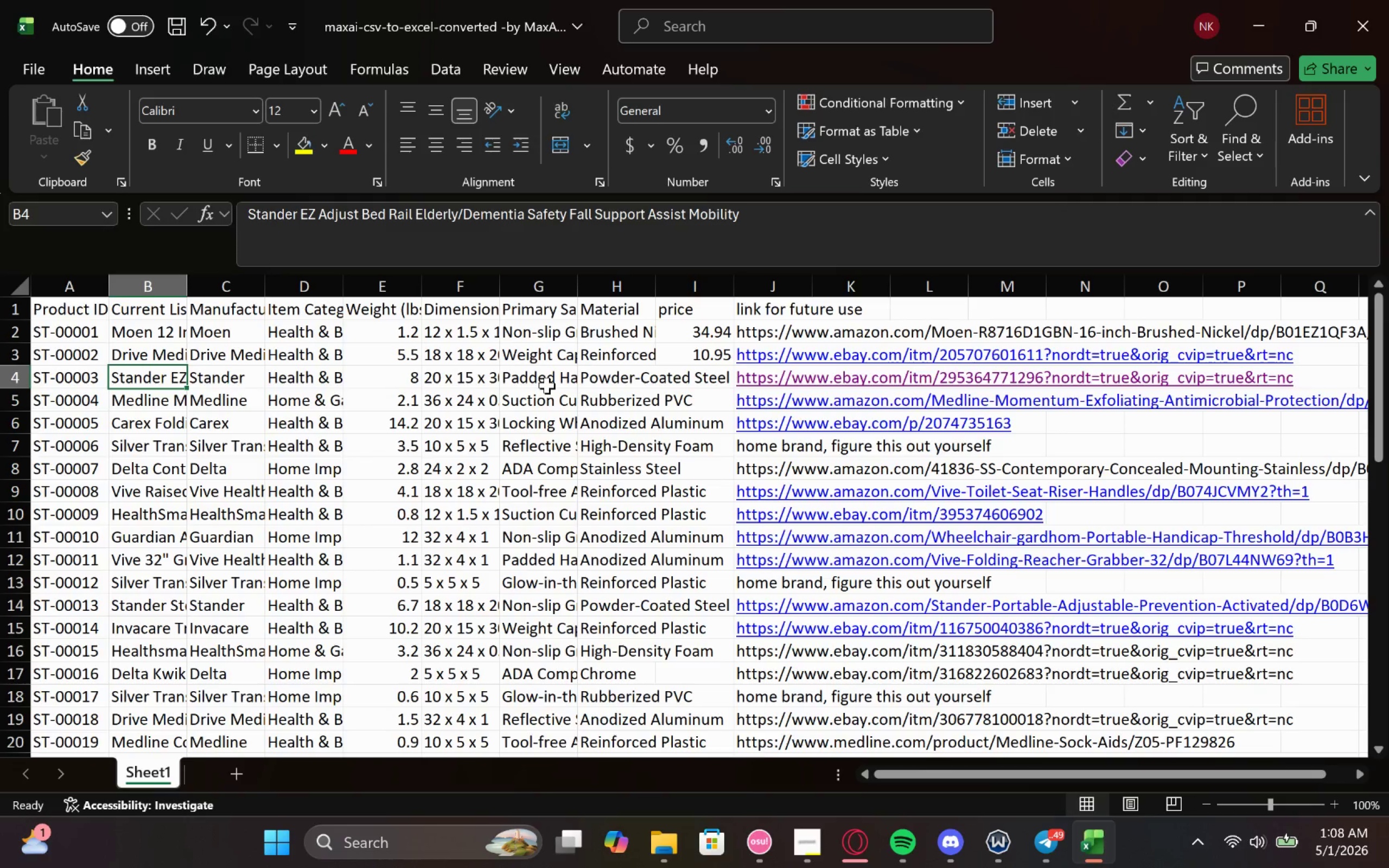 
left_click([547, 385])
 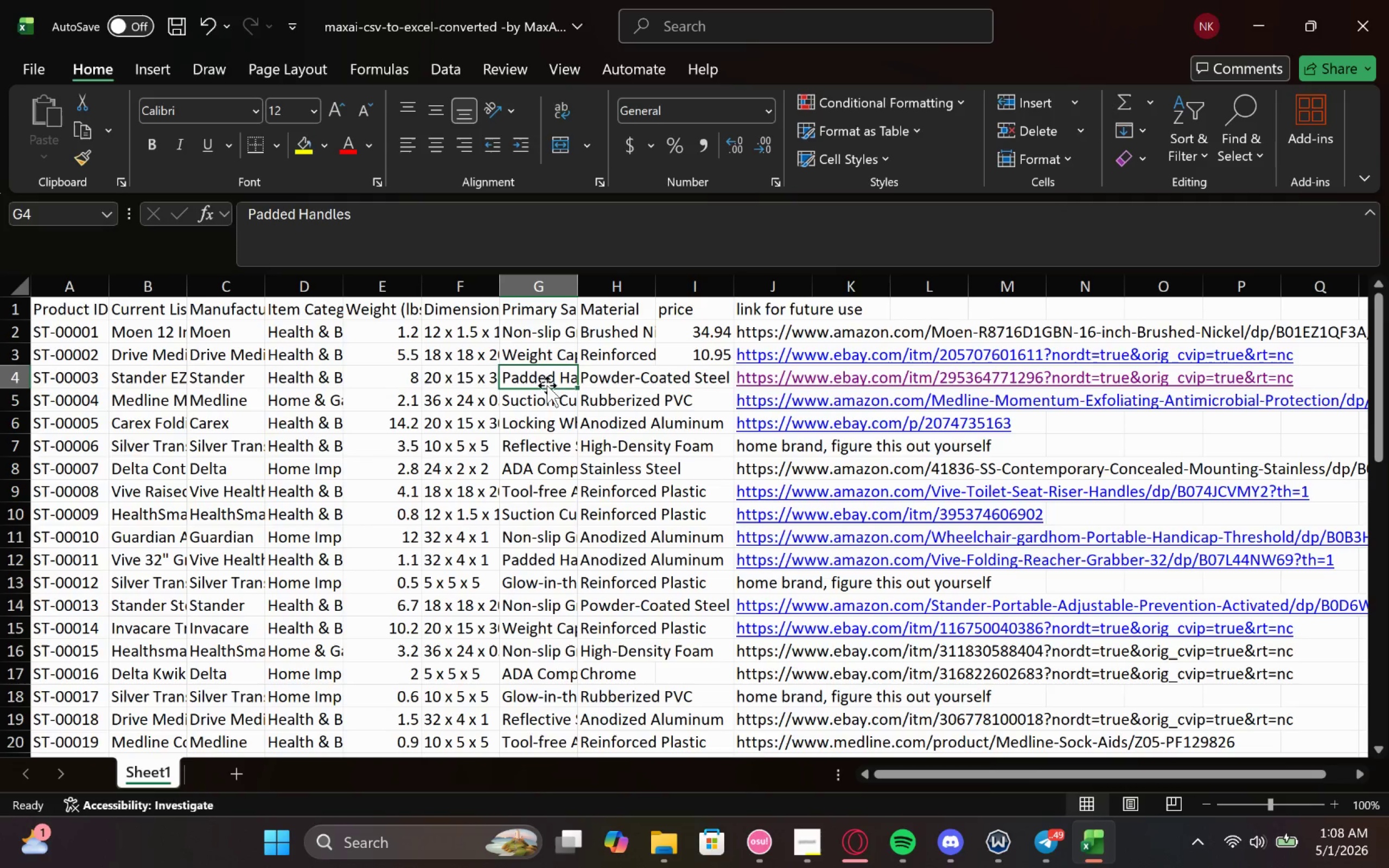 
double_click([547, 385])
 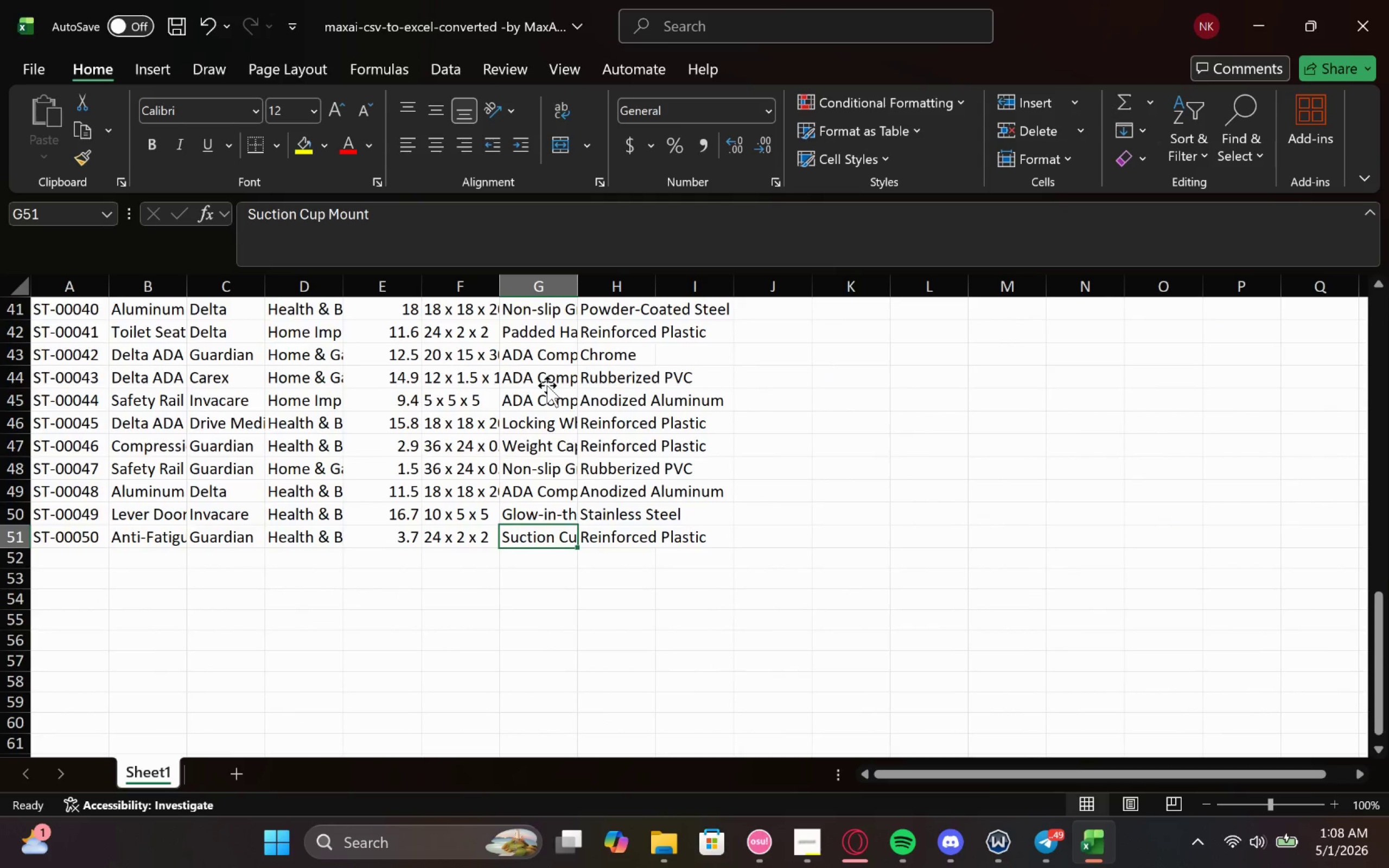 
scroll: coordinate [547, 385], scroll_direction: up, amount: 2.0
 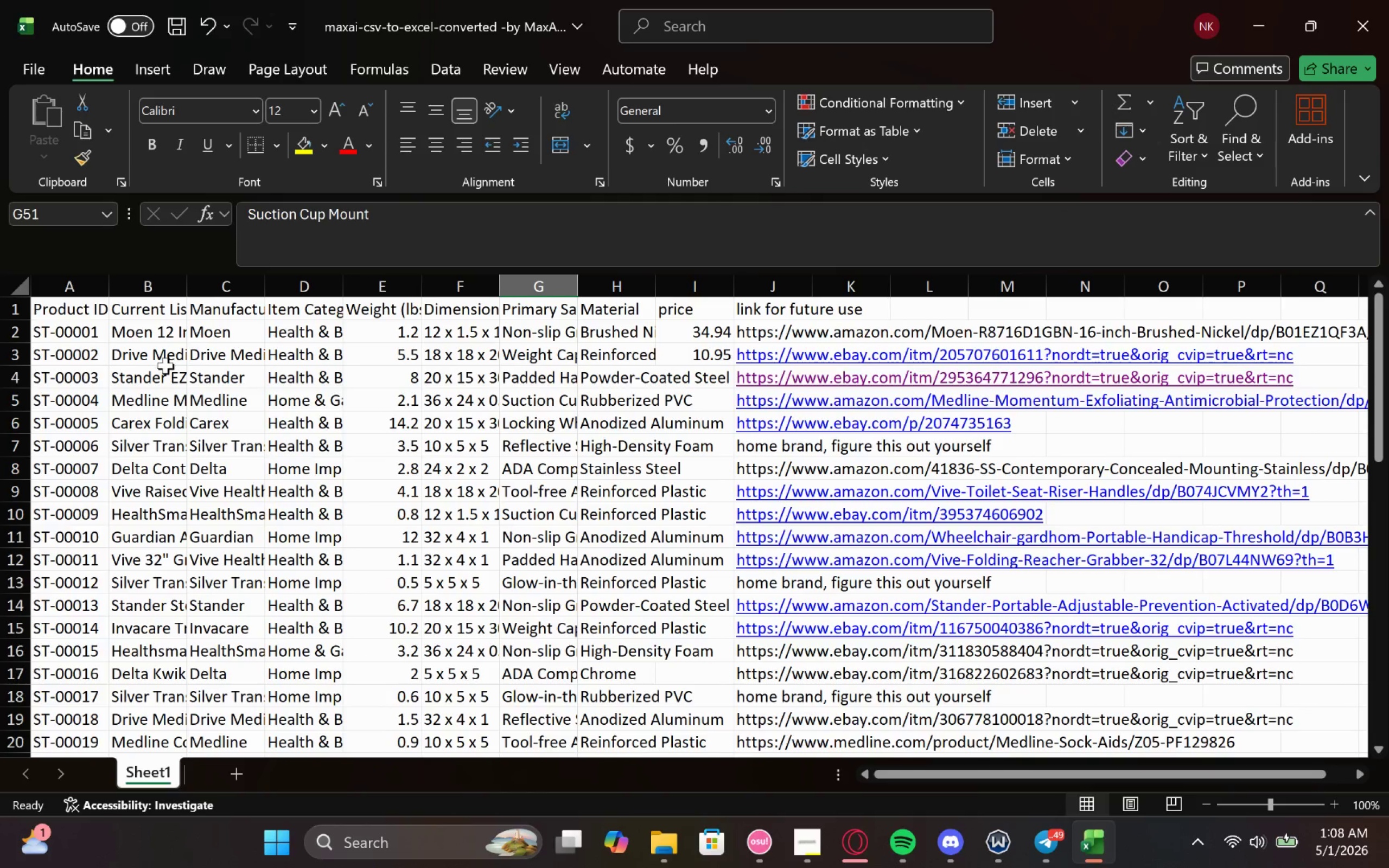 
wait(5.38)
 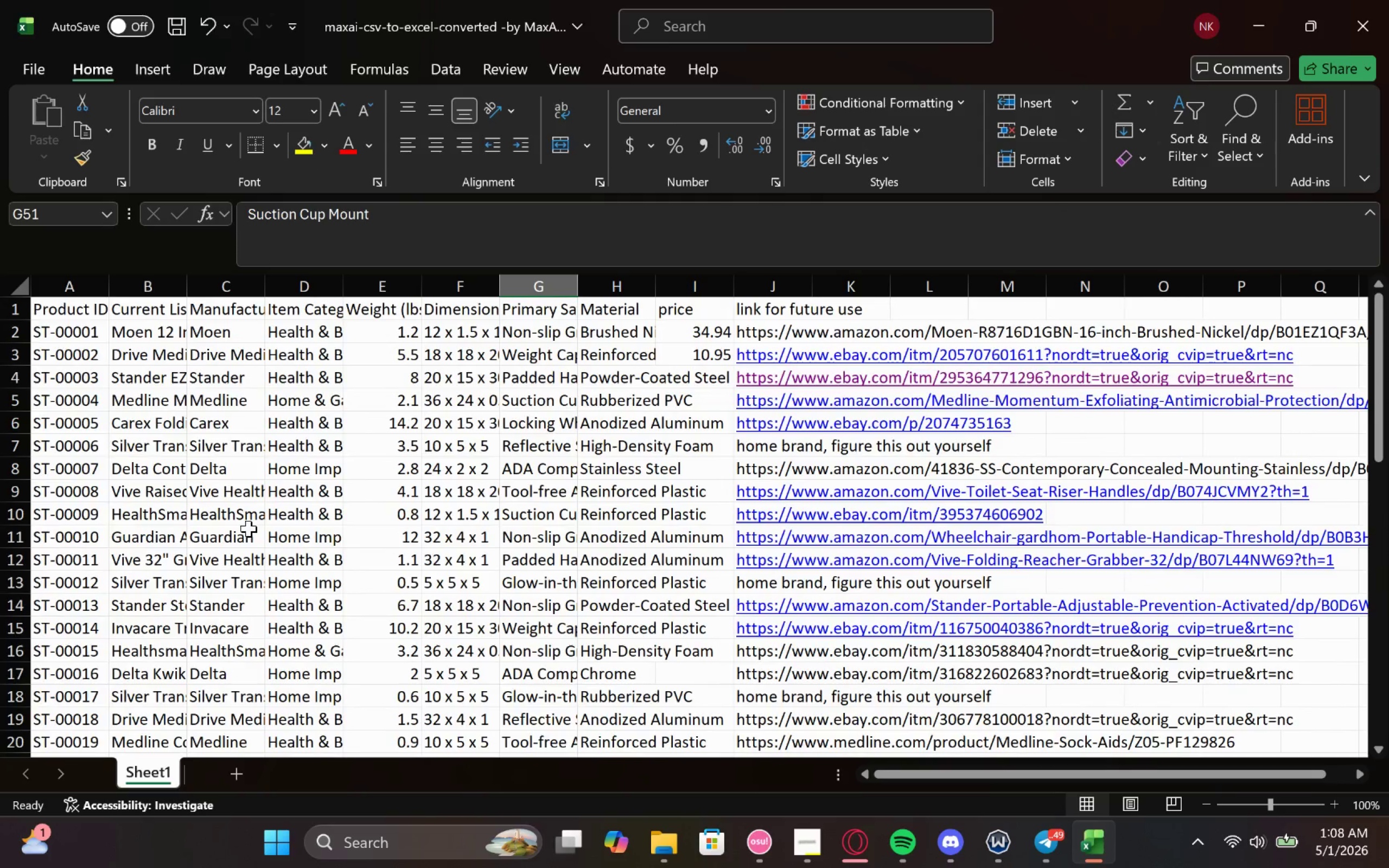 
left_click([165, 366])
 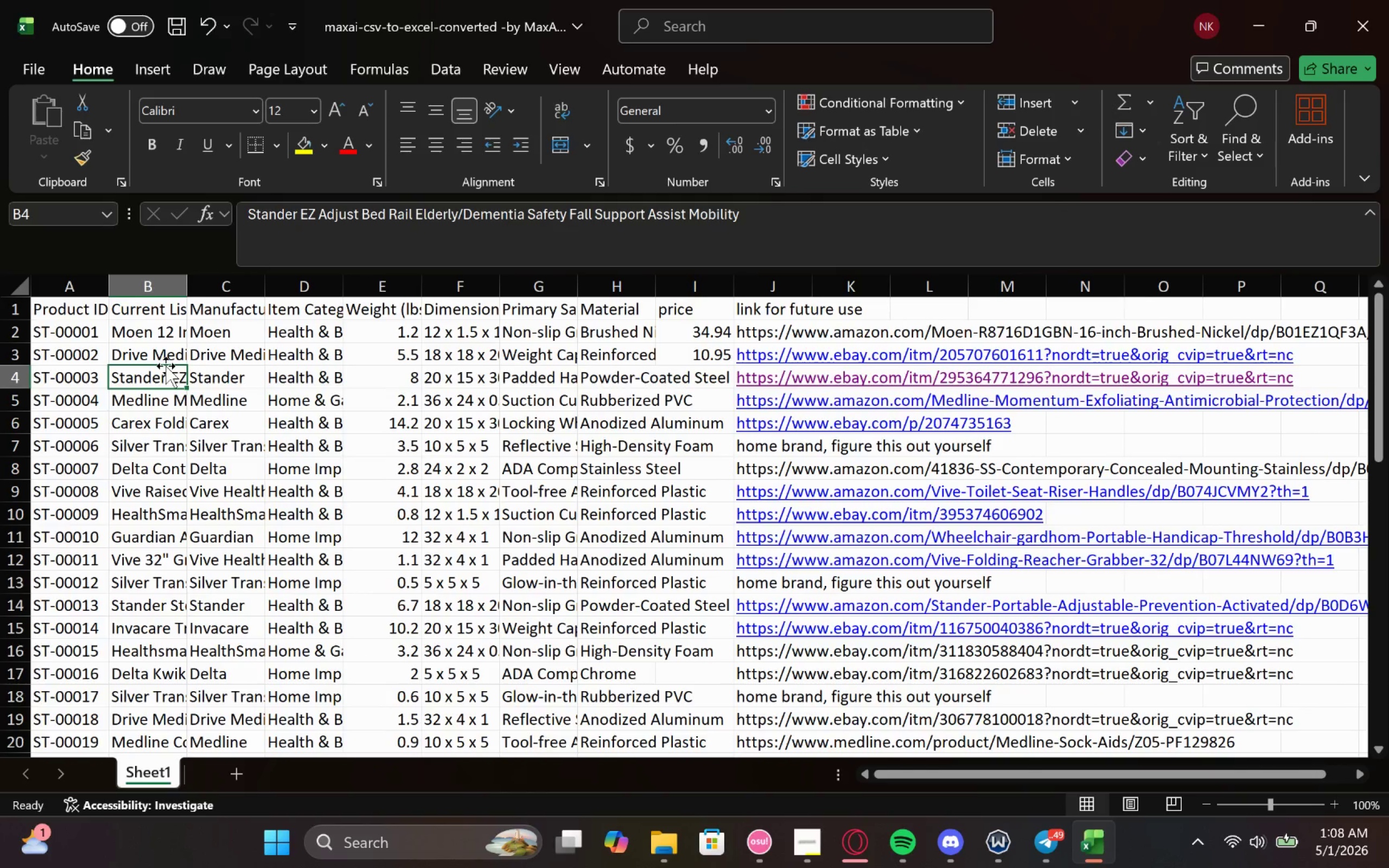 
wait(8.59)
 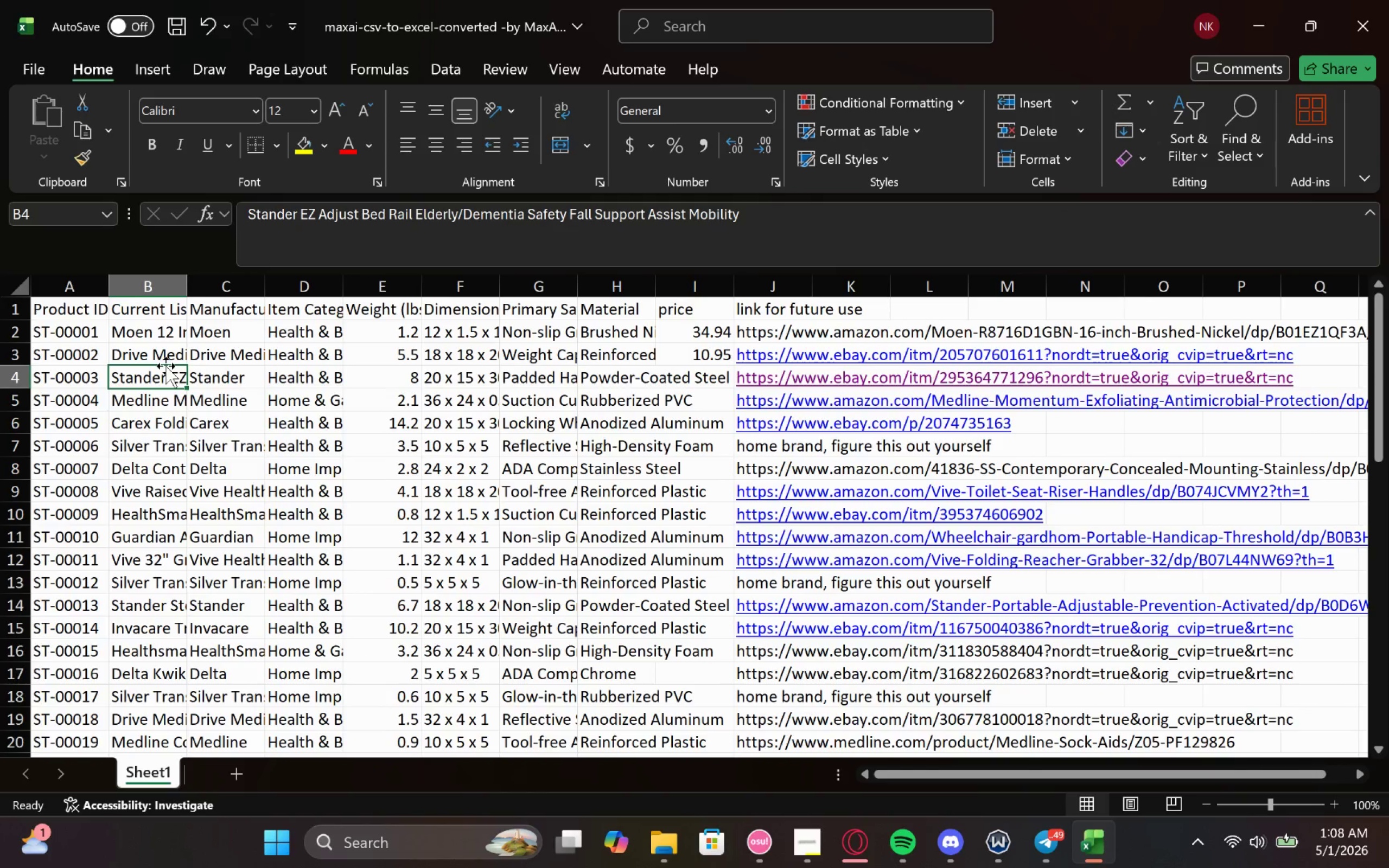 
left_click([553, 380])
 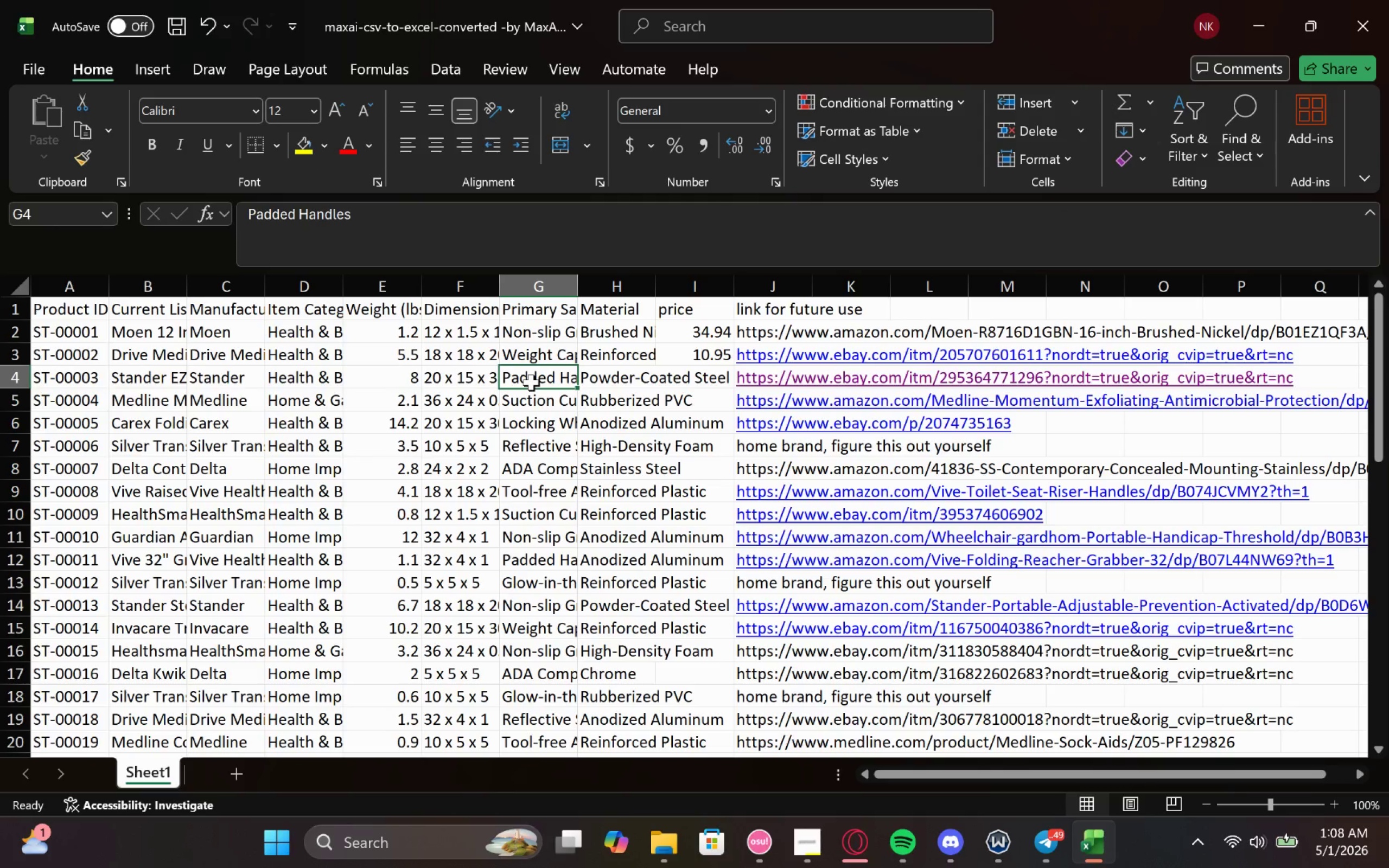 
double_click([531, 382])
 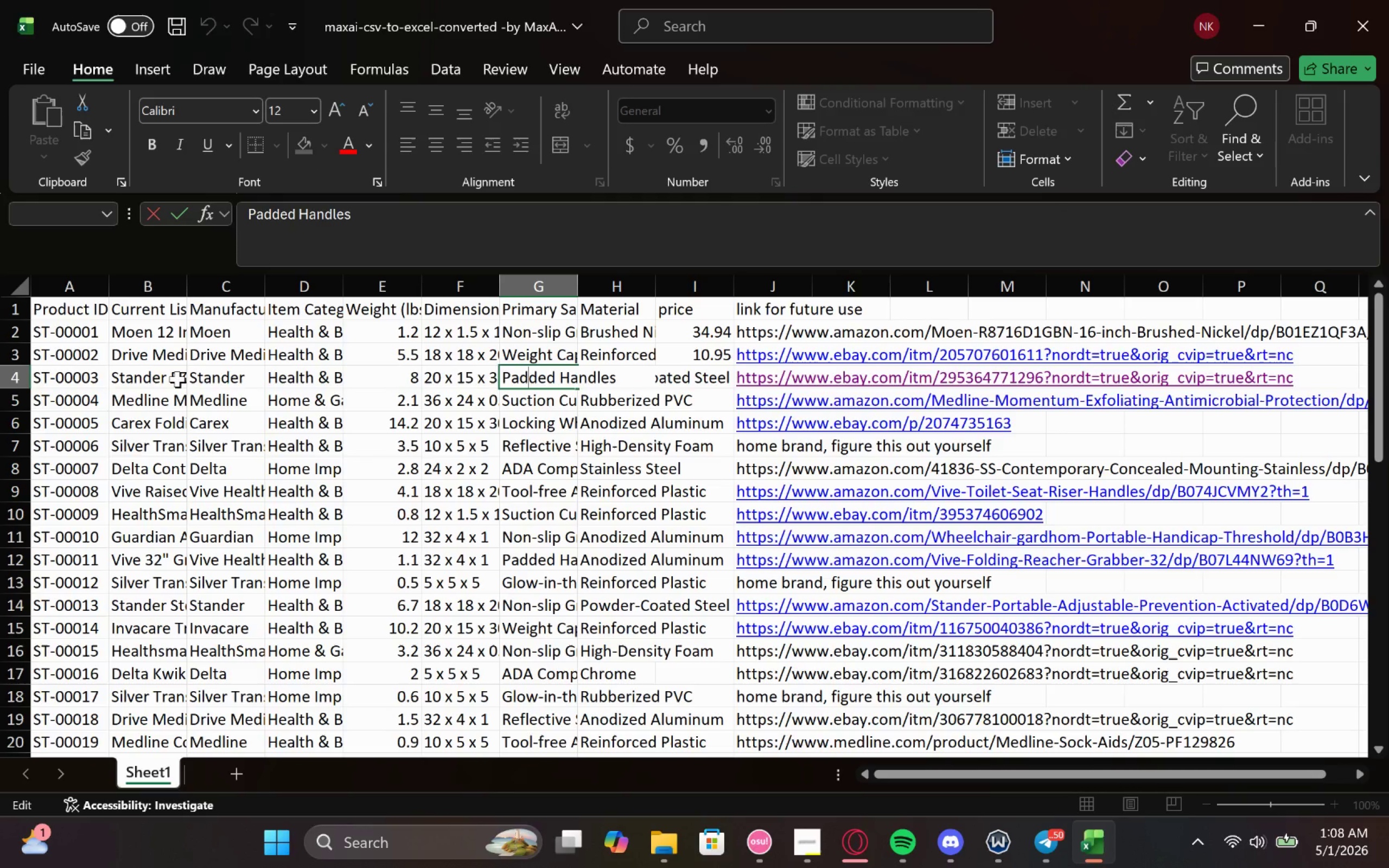 
double_click([176, 379])
 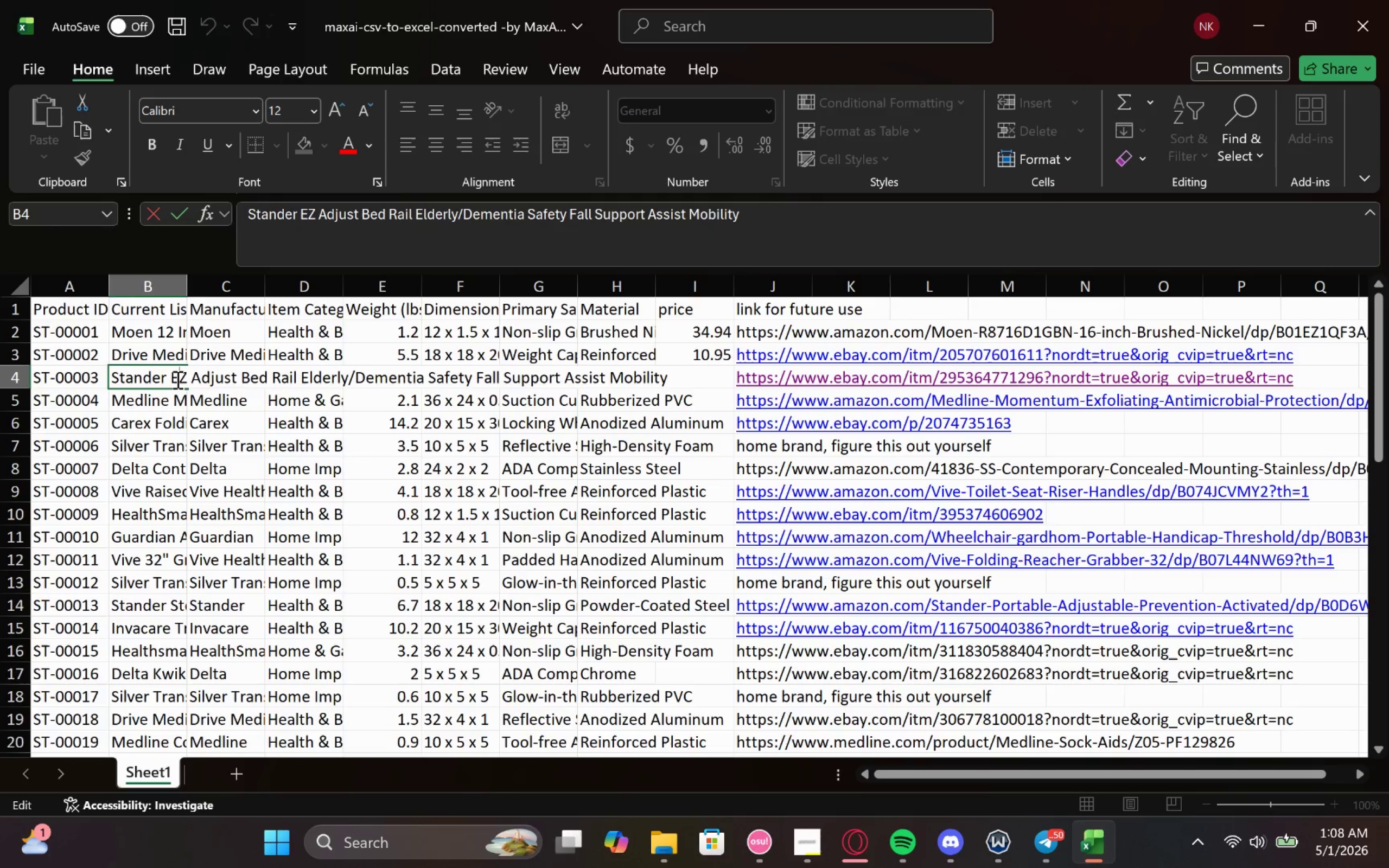 
key(Control+A)
 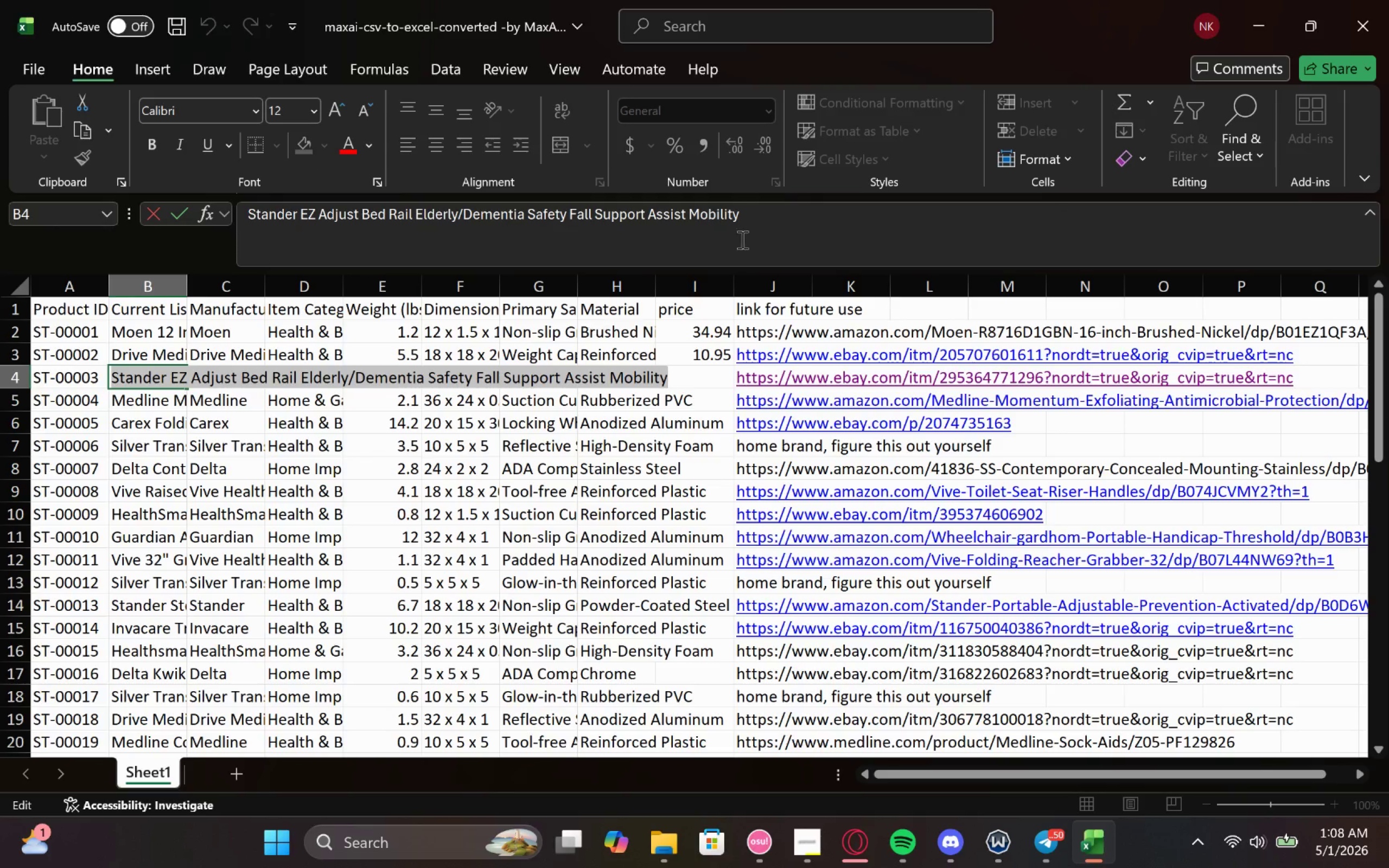 
key(Control+C)
 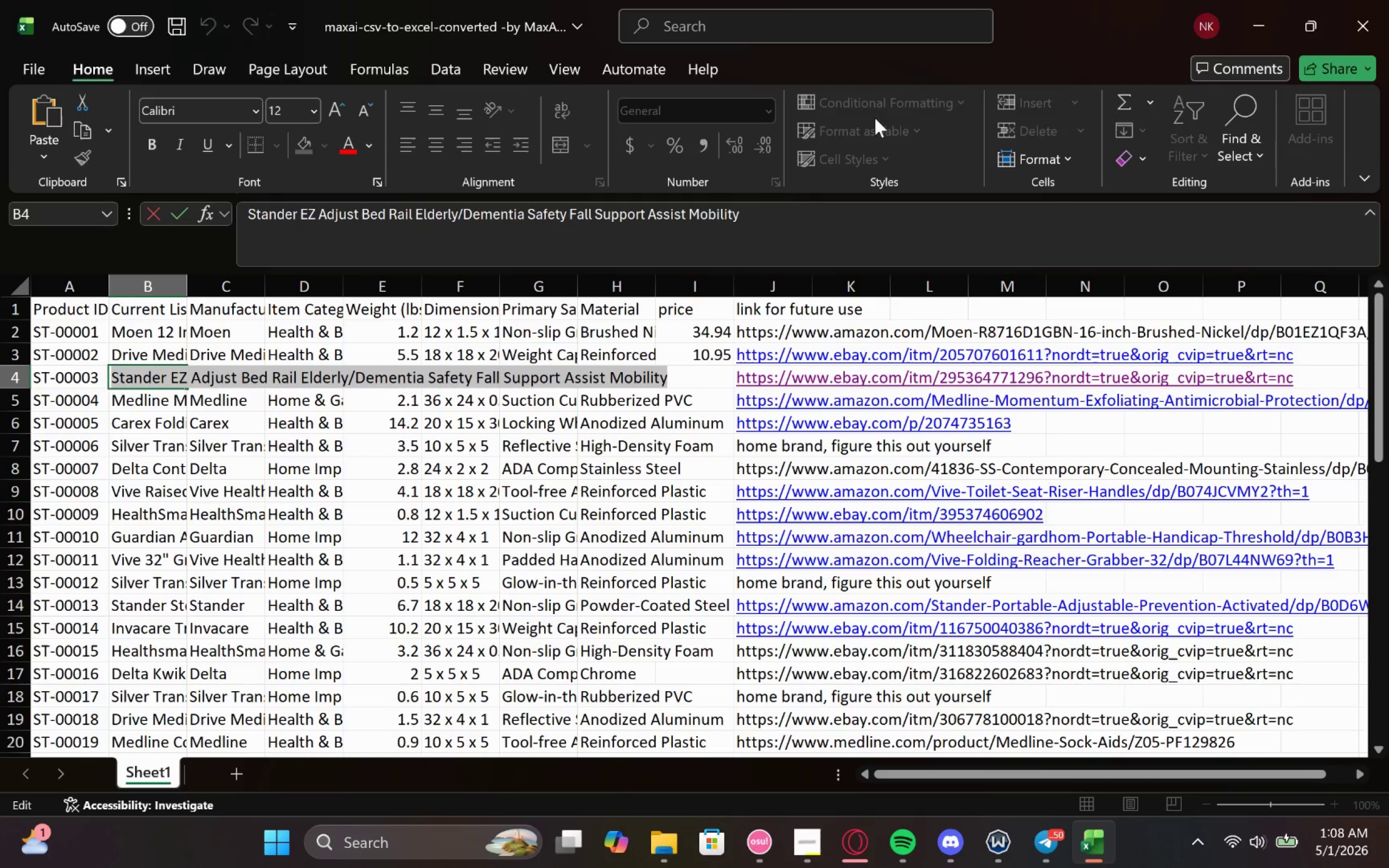 
key(Control+C)
 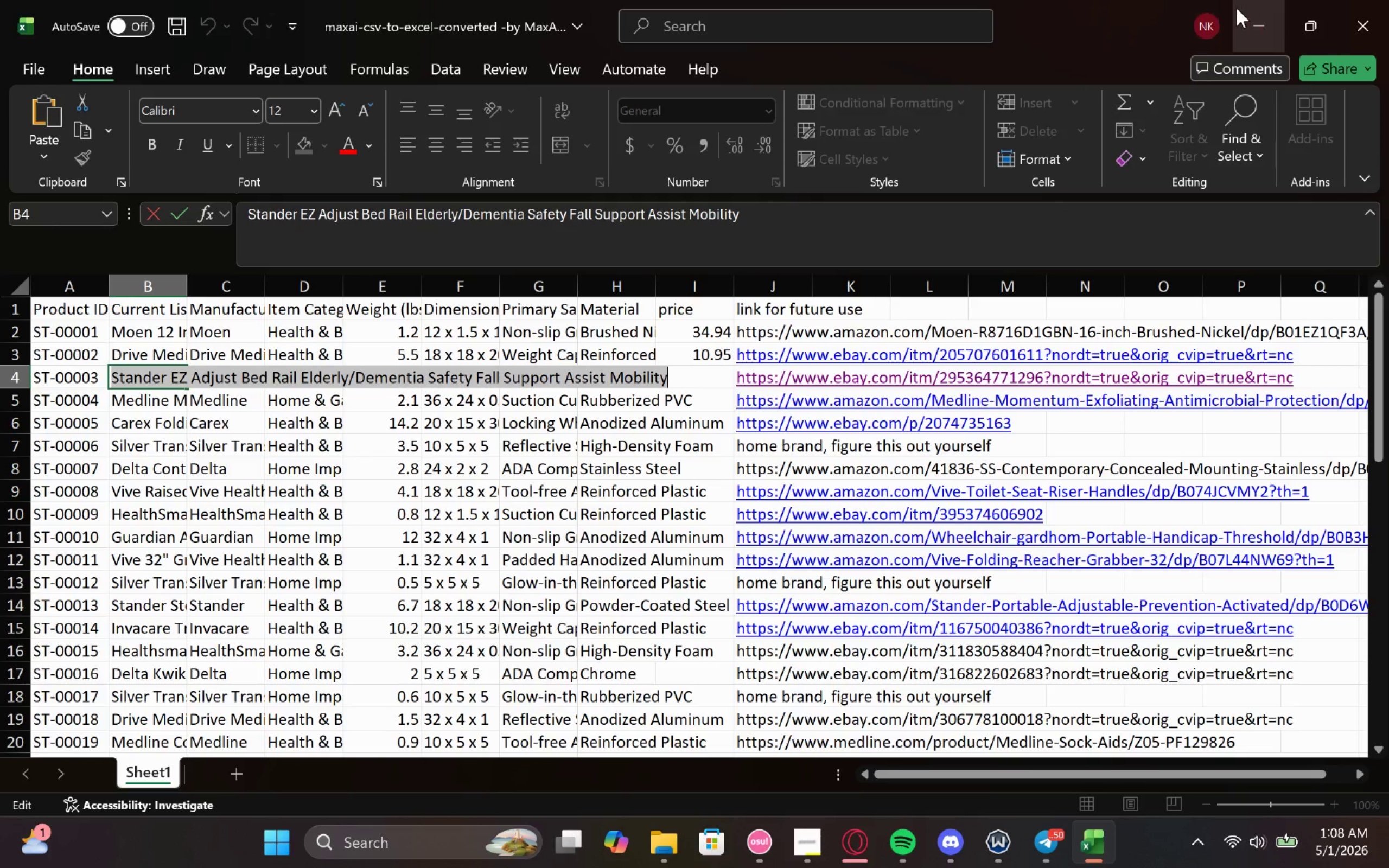 
left_click([1254, 25])
 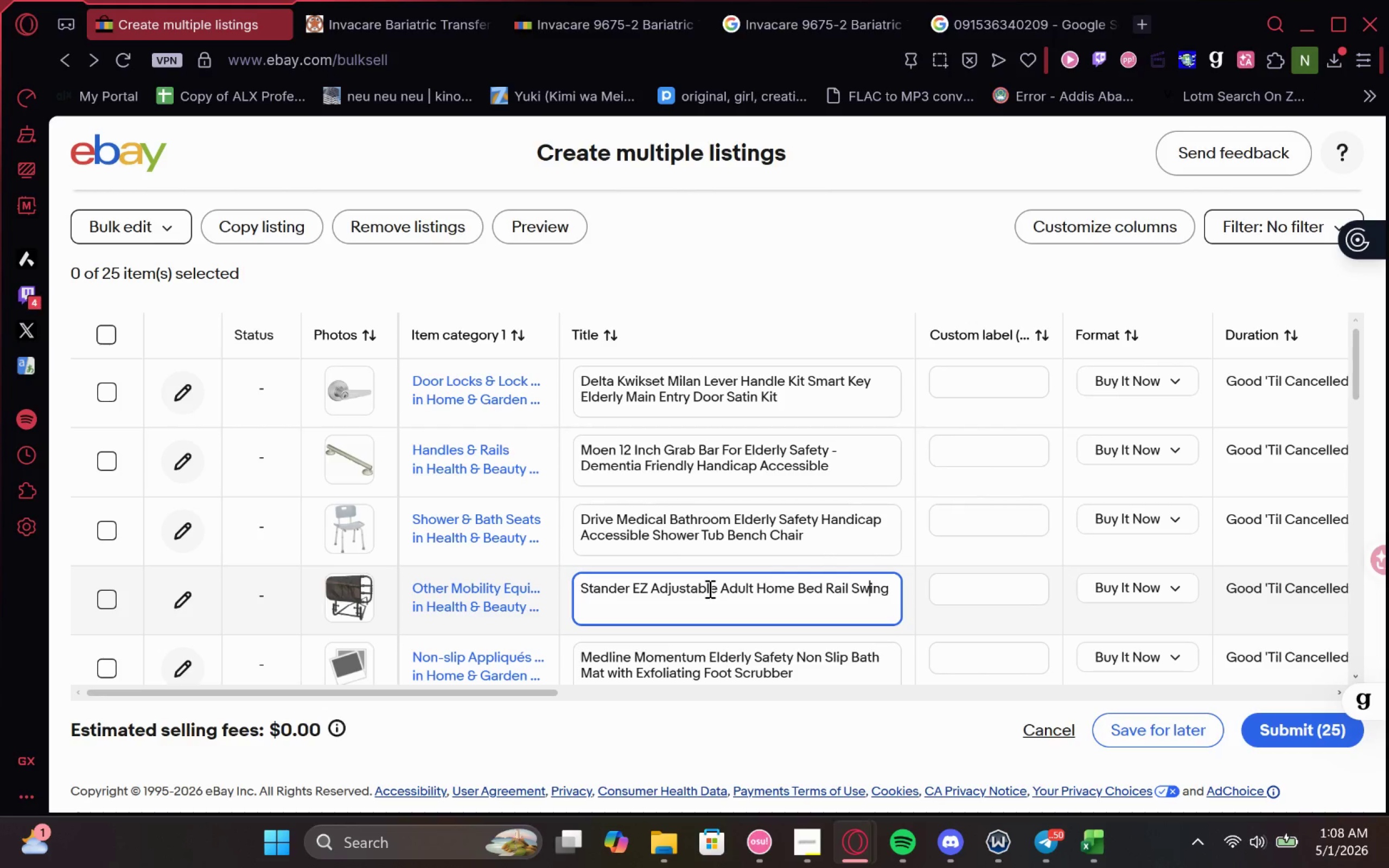 
key(Control+A)
 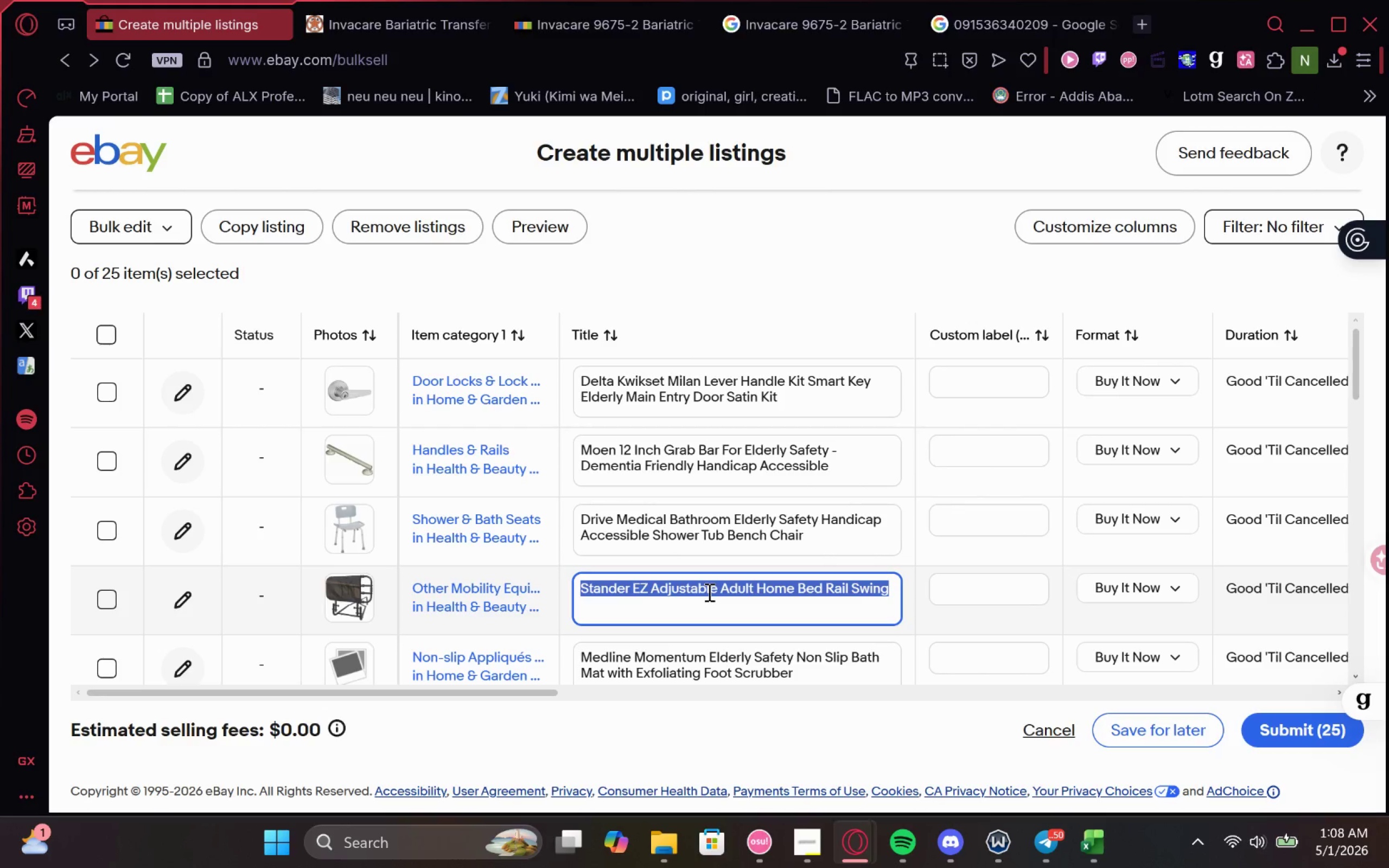 
key(Control+V)
 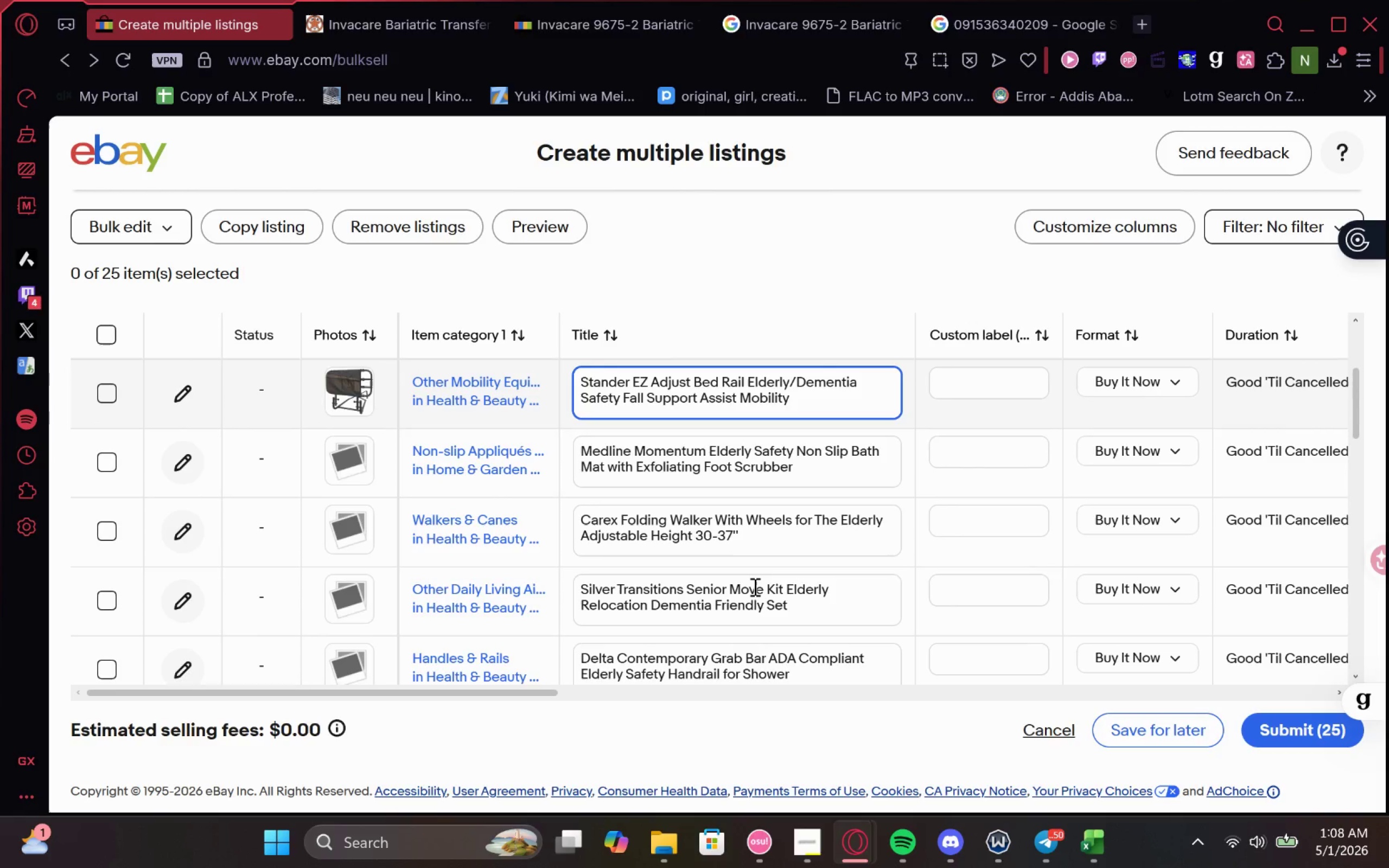 
wait(7.02)
 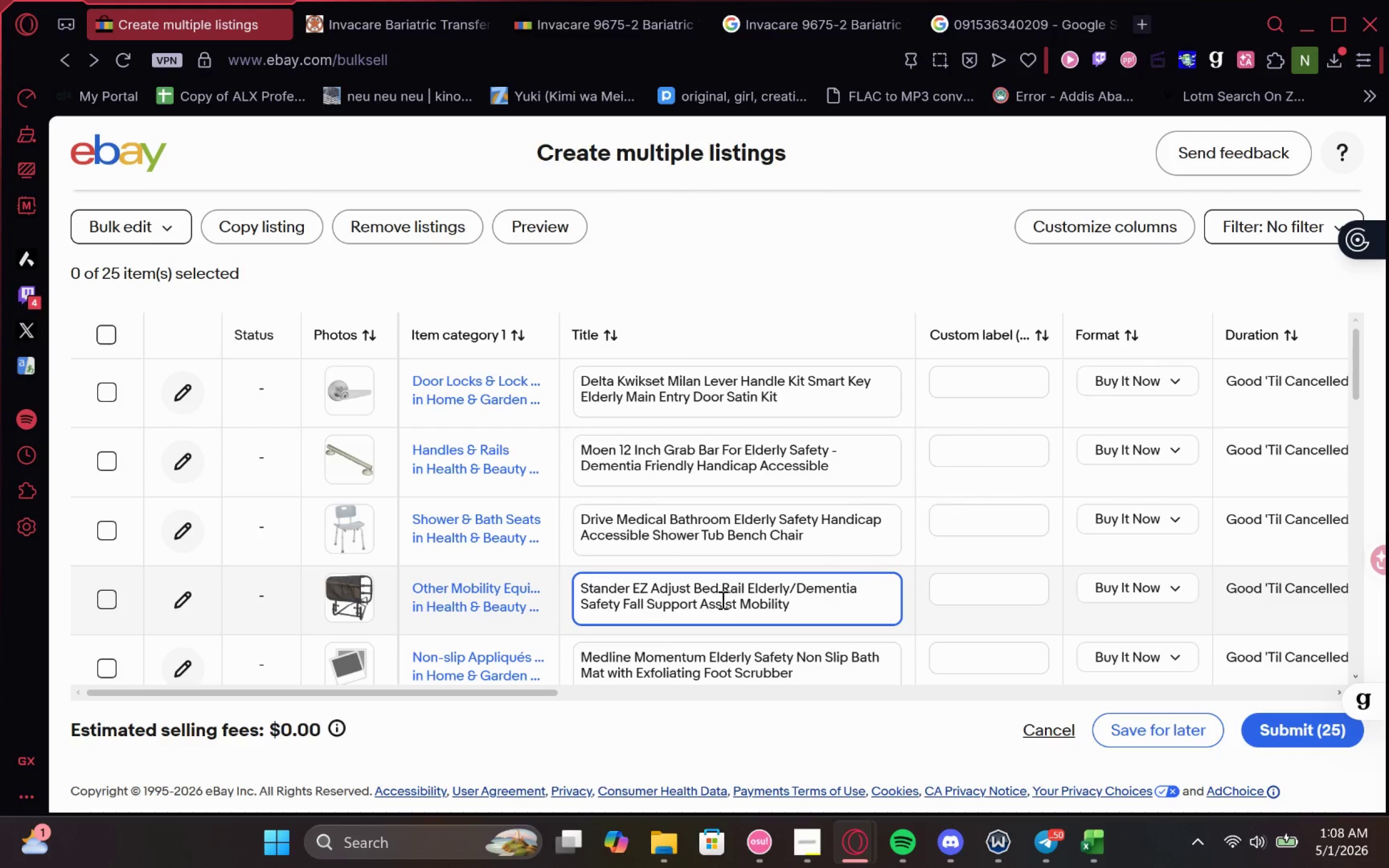 
left_click([929, 409])
 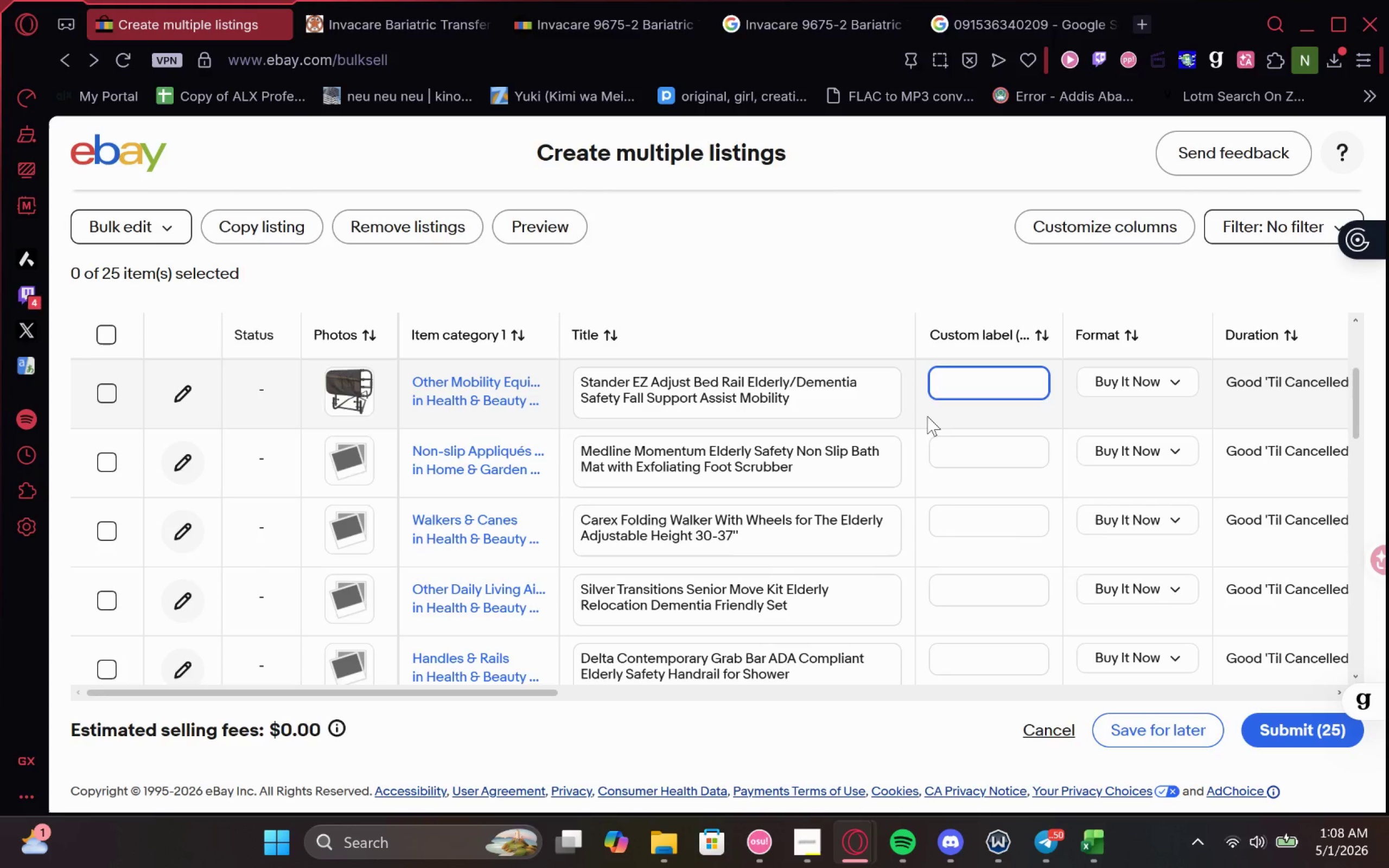 
left_click([925, 418])
 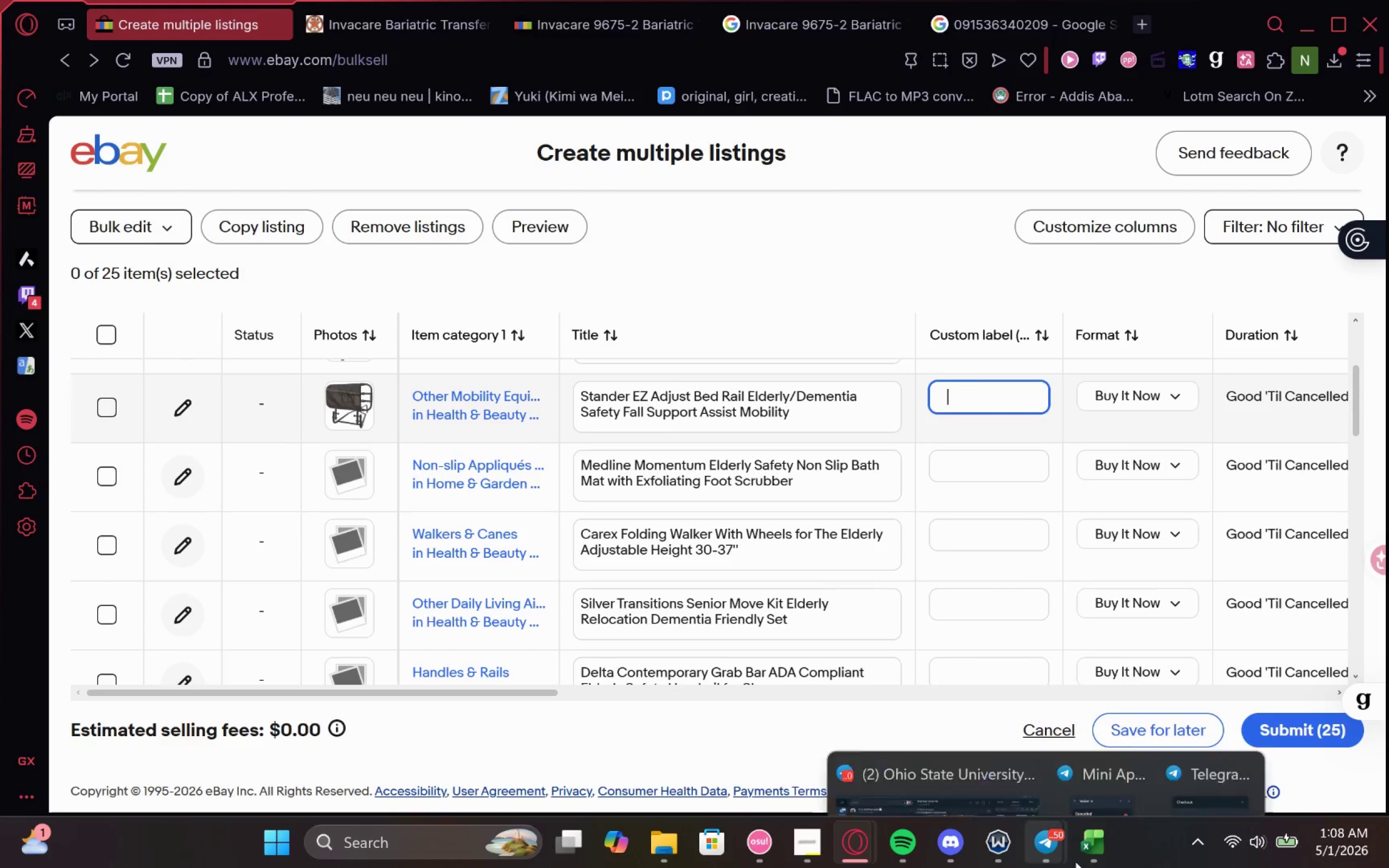 
left_click([1108, 667])
 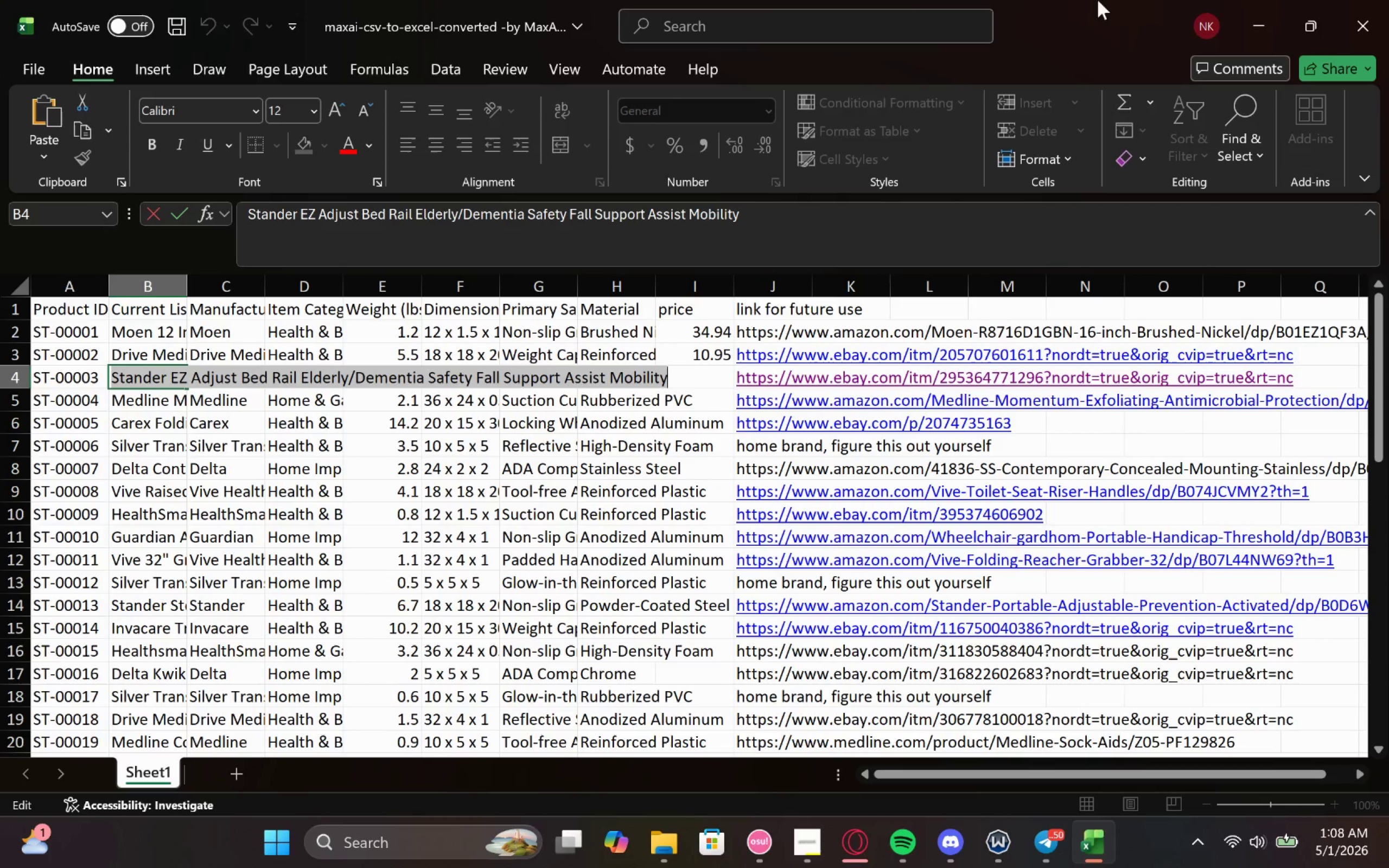 
left_click([1259, 5])
 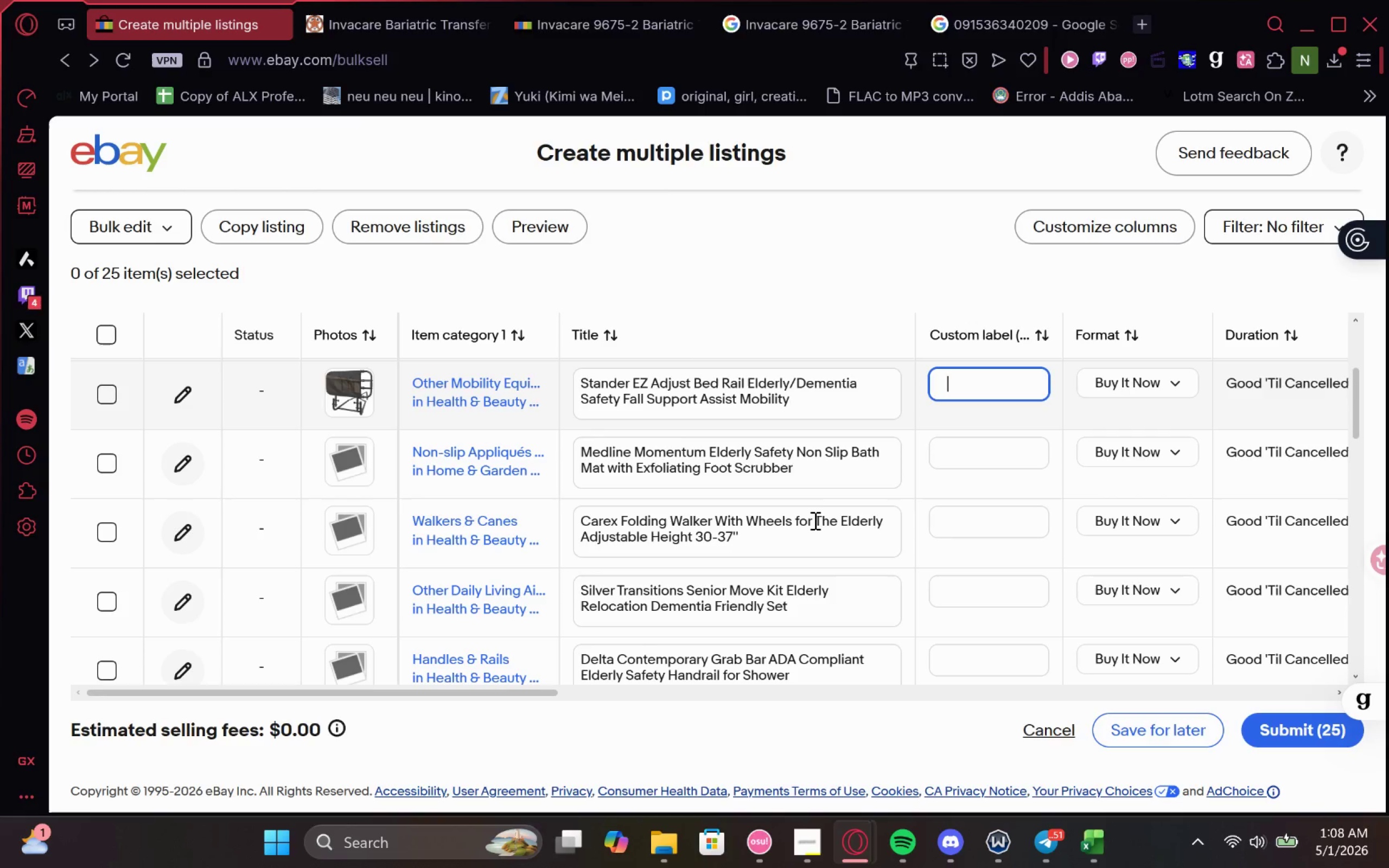 
wait(7.55)
 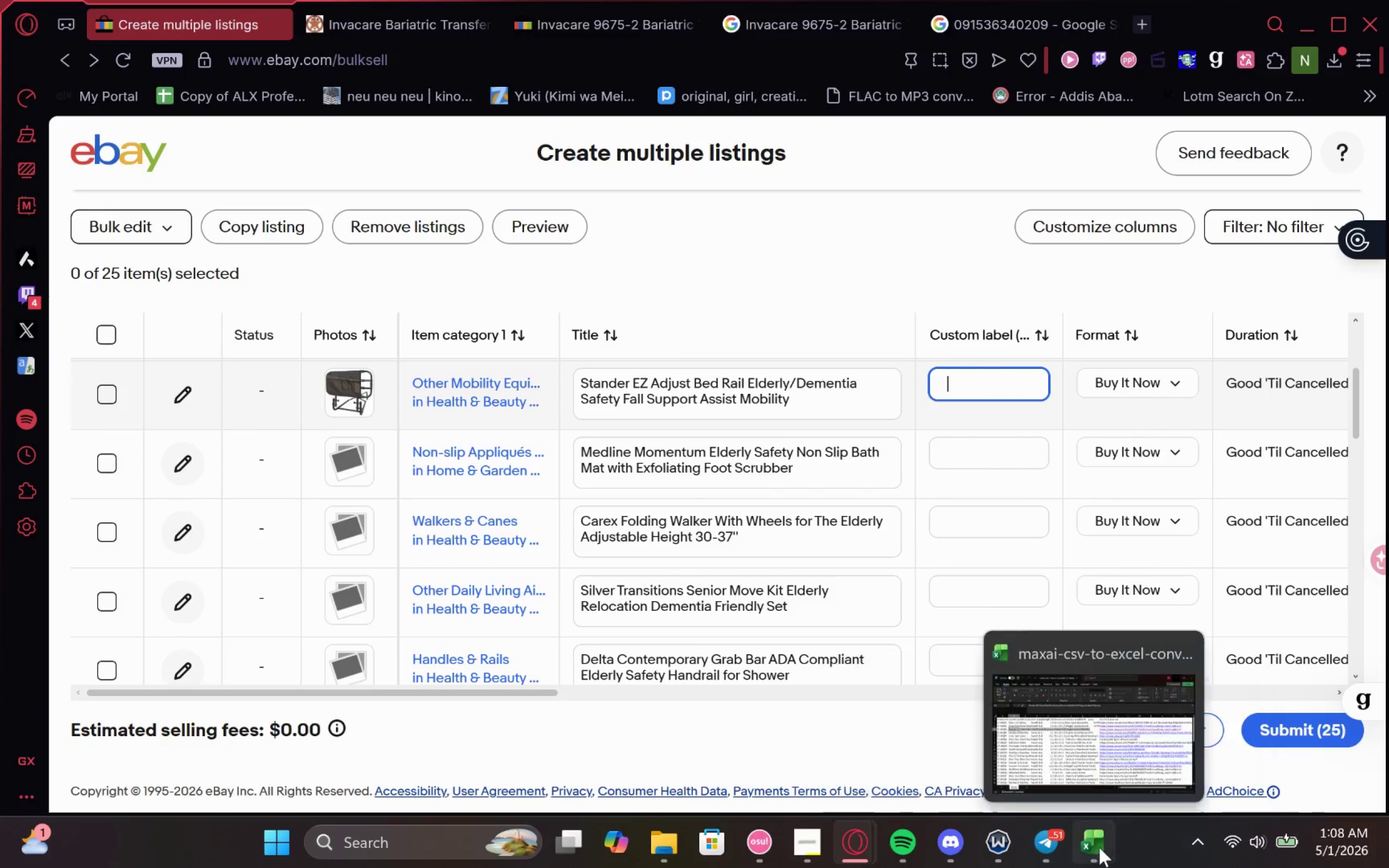 
mouse_move([1089, 746])
 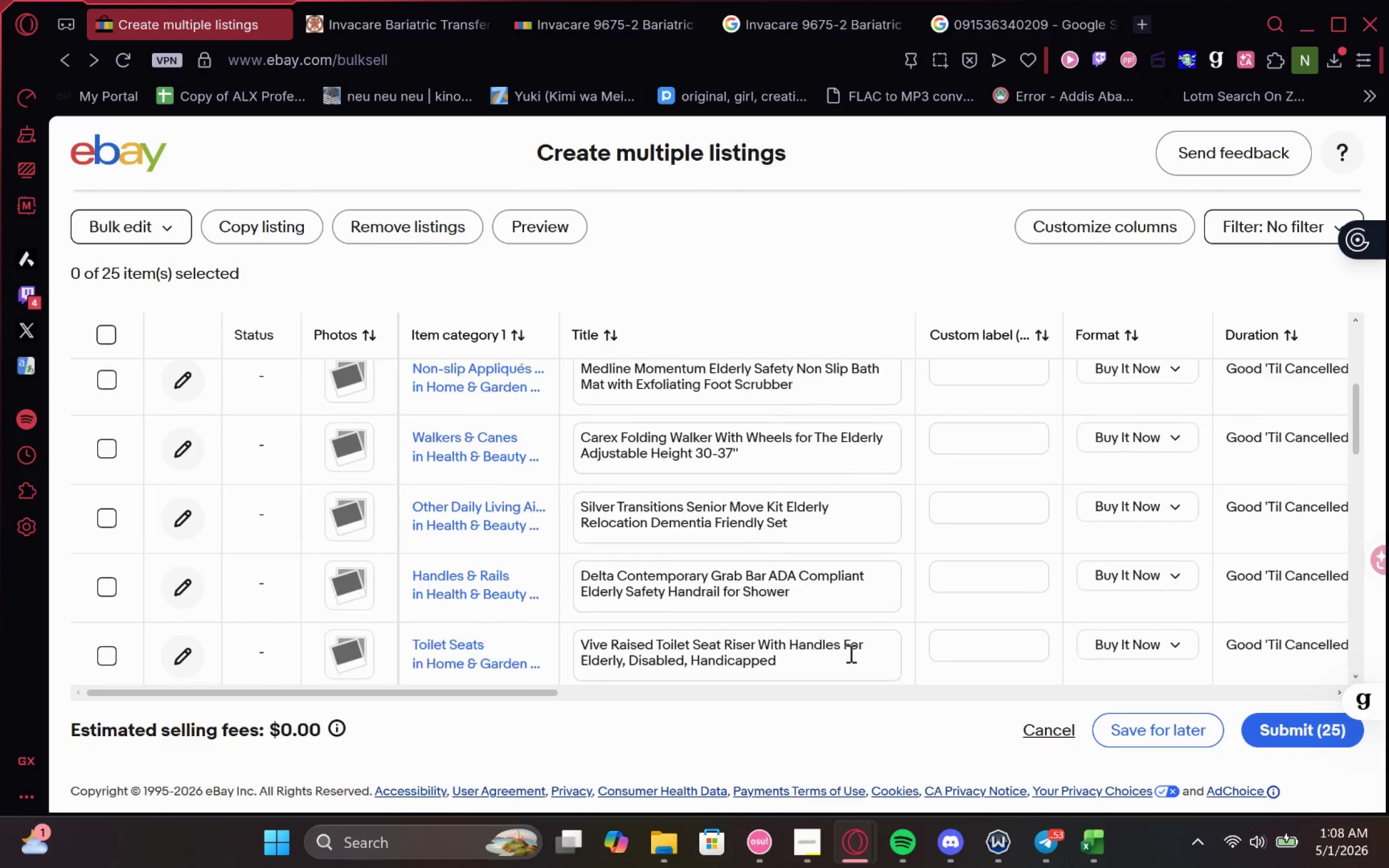 
mouse_move([1085, 758])
 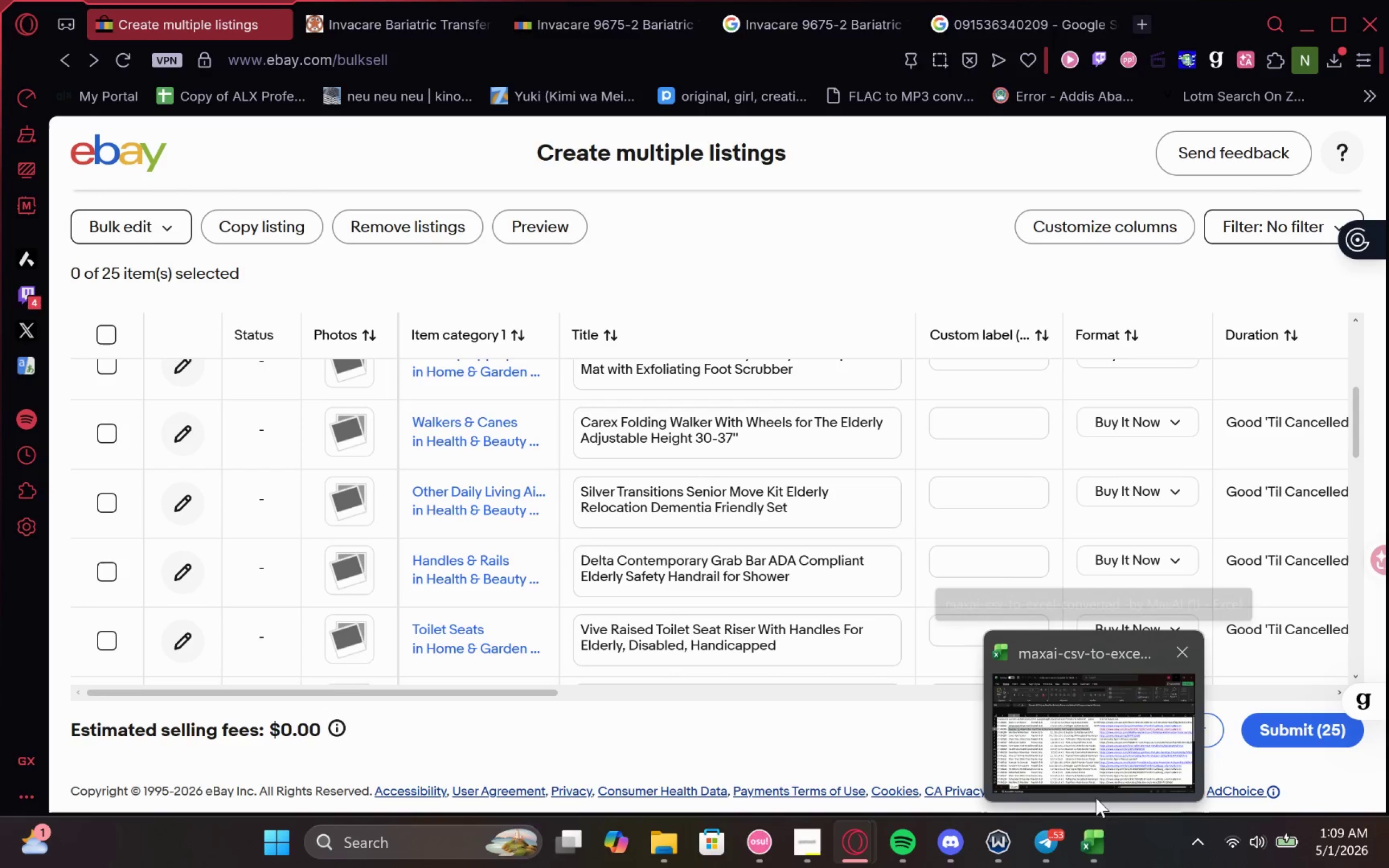 
left_click([1095, 737])
 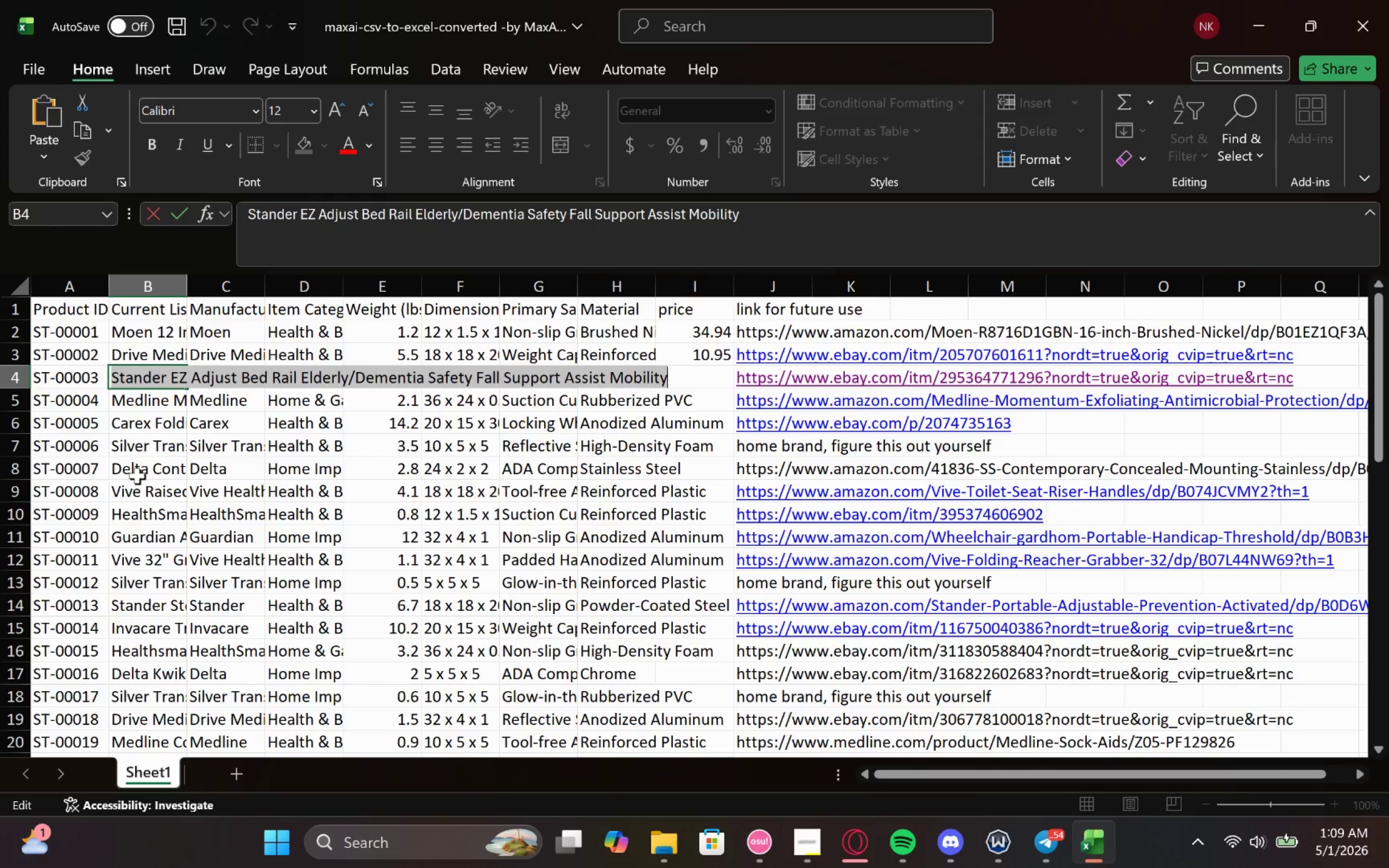 
left_click([137, 476])
 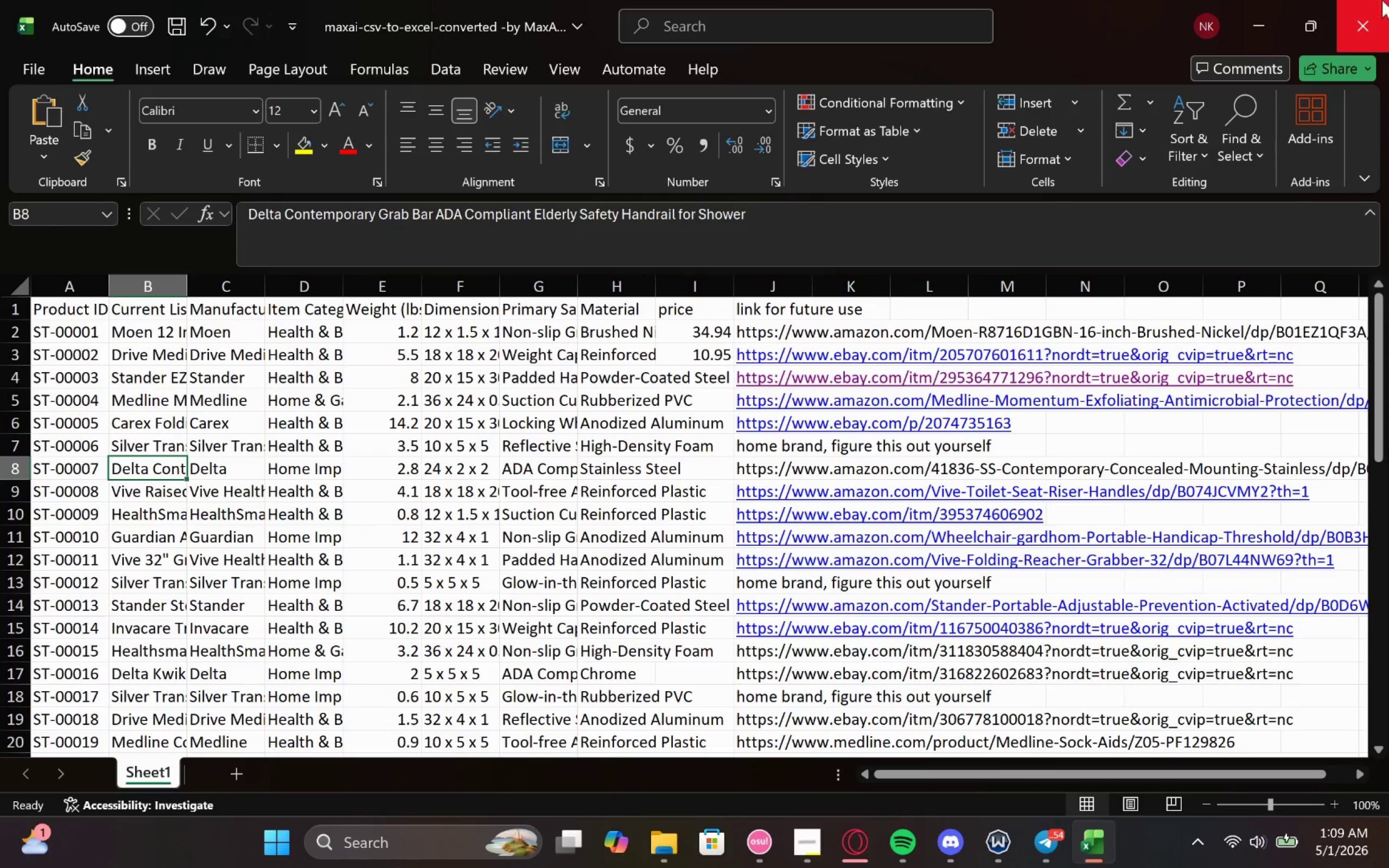 
left_click([1259, 6])
 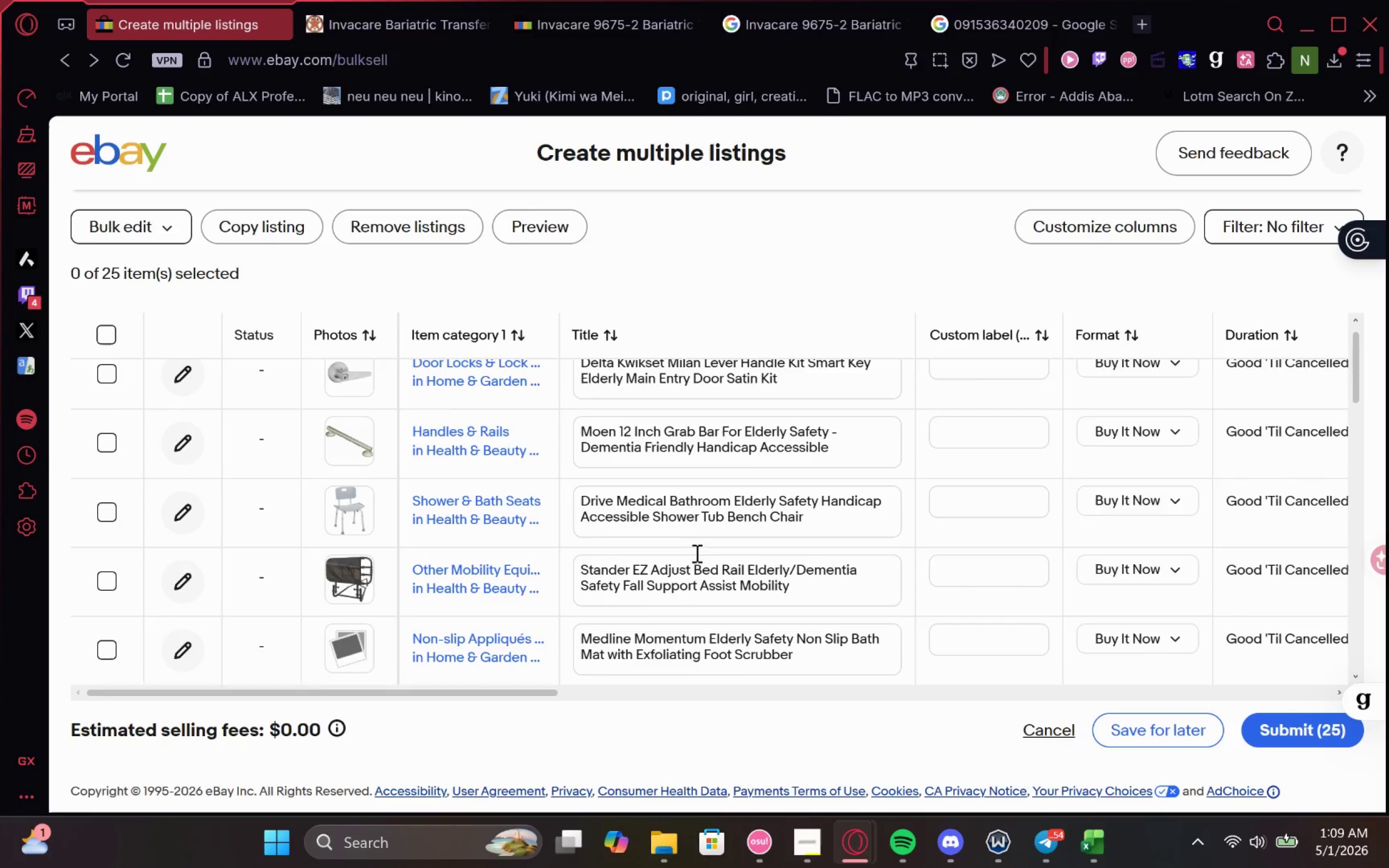 
wait(5.26)
 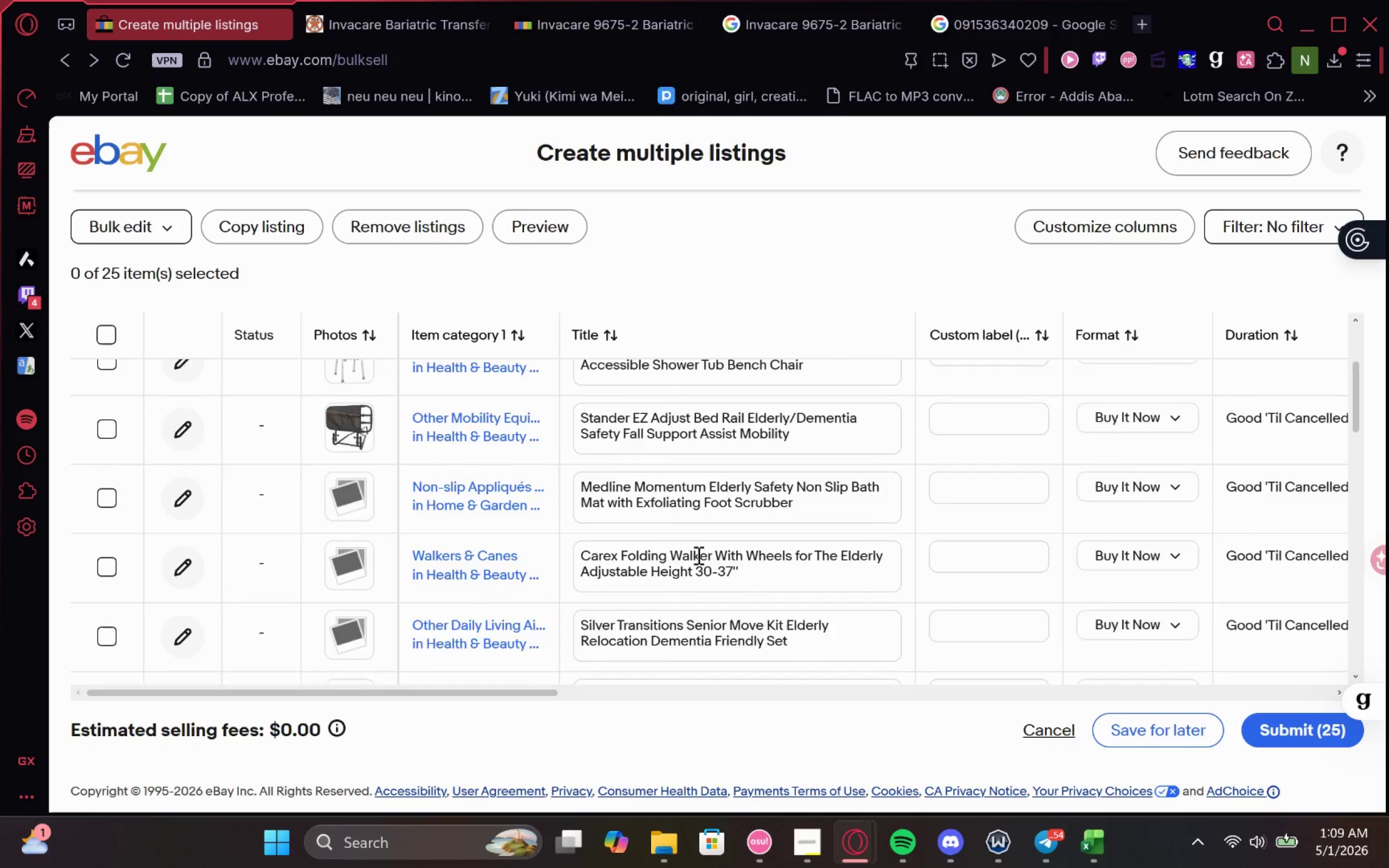 
left_click([1081, 769])
 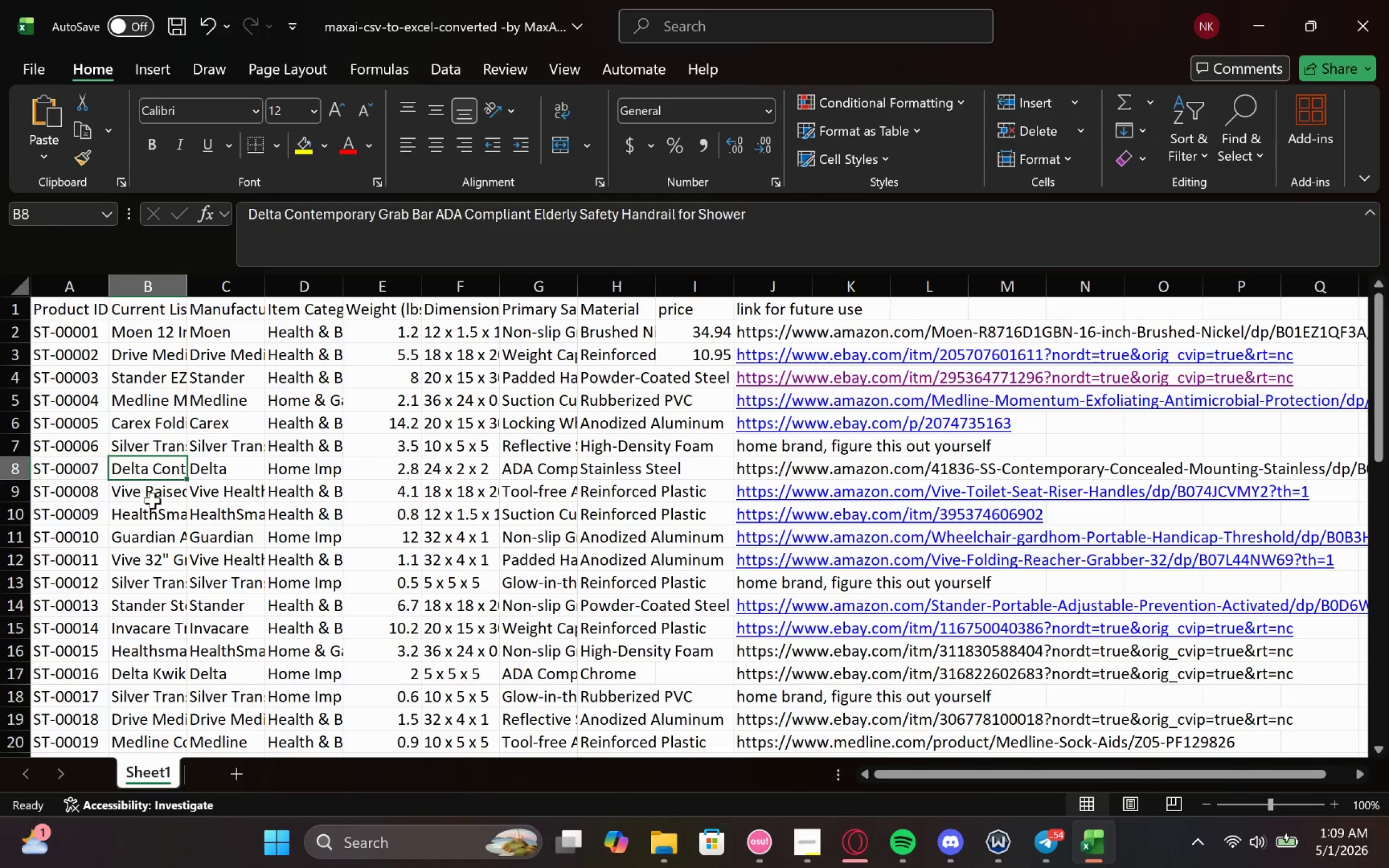 
wait(8.76)
 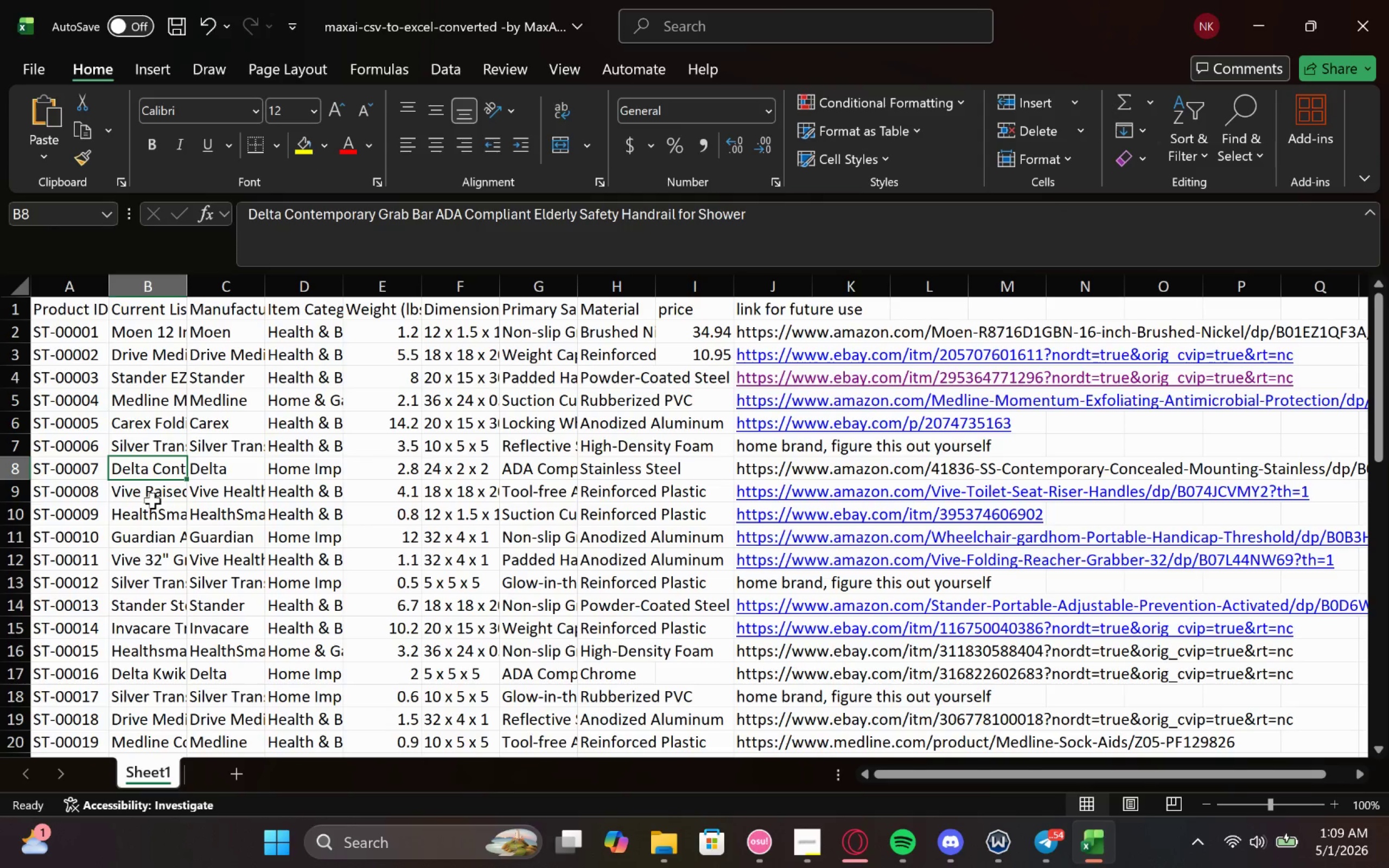 
left_click([1215, 24])
 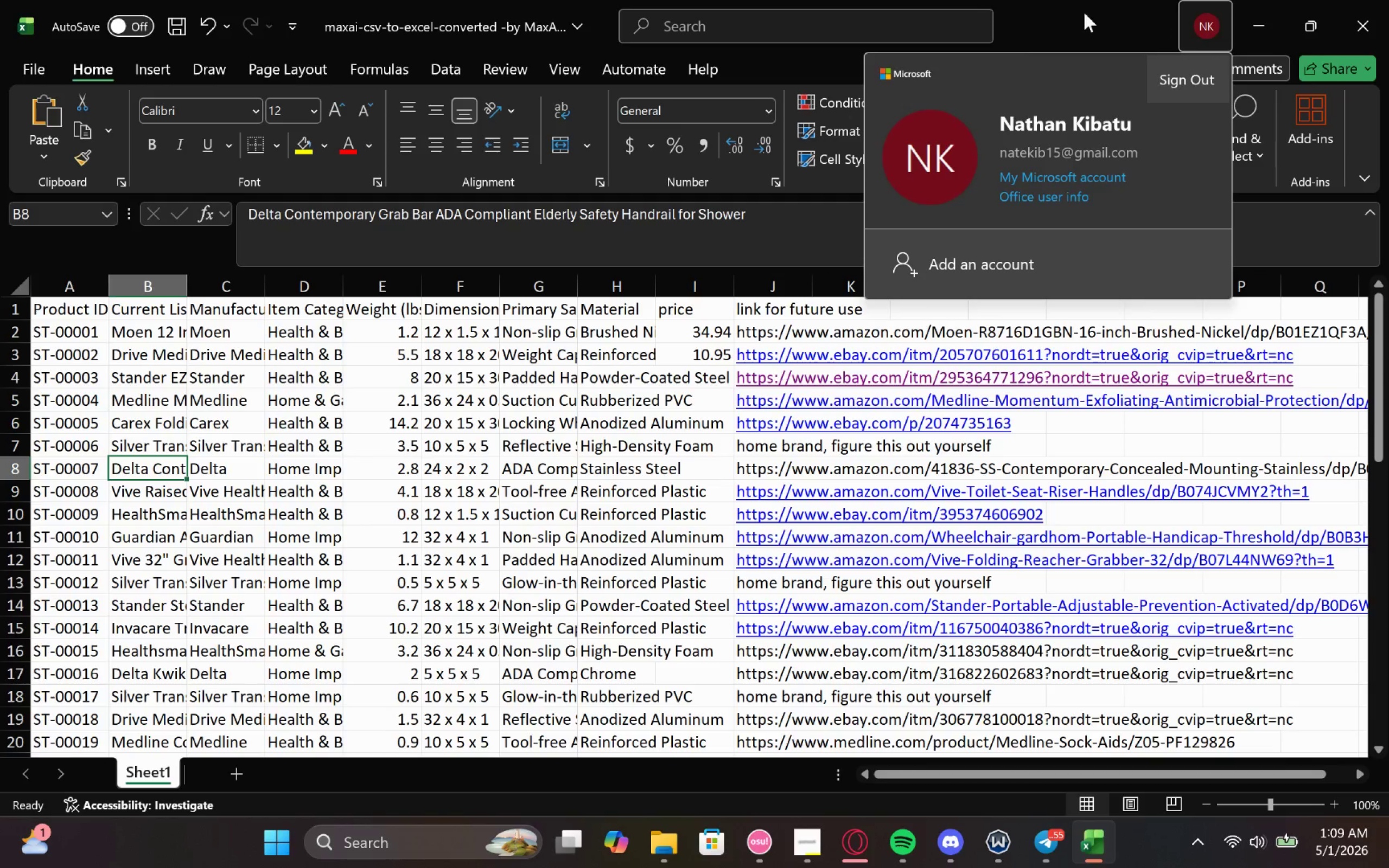 
left_click([1080, 4])
 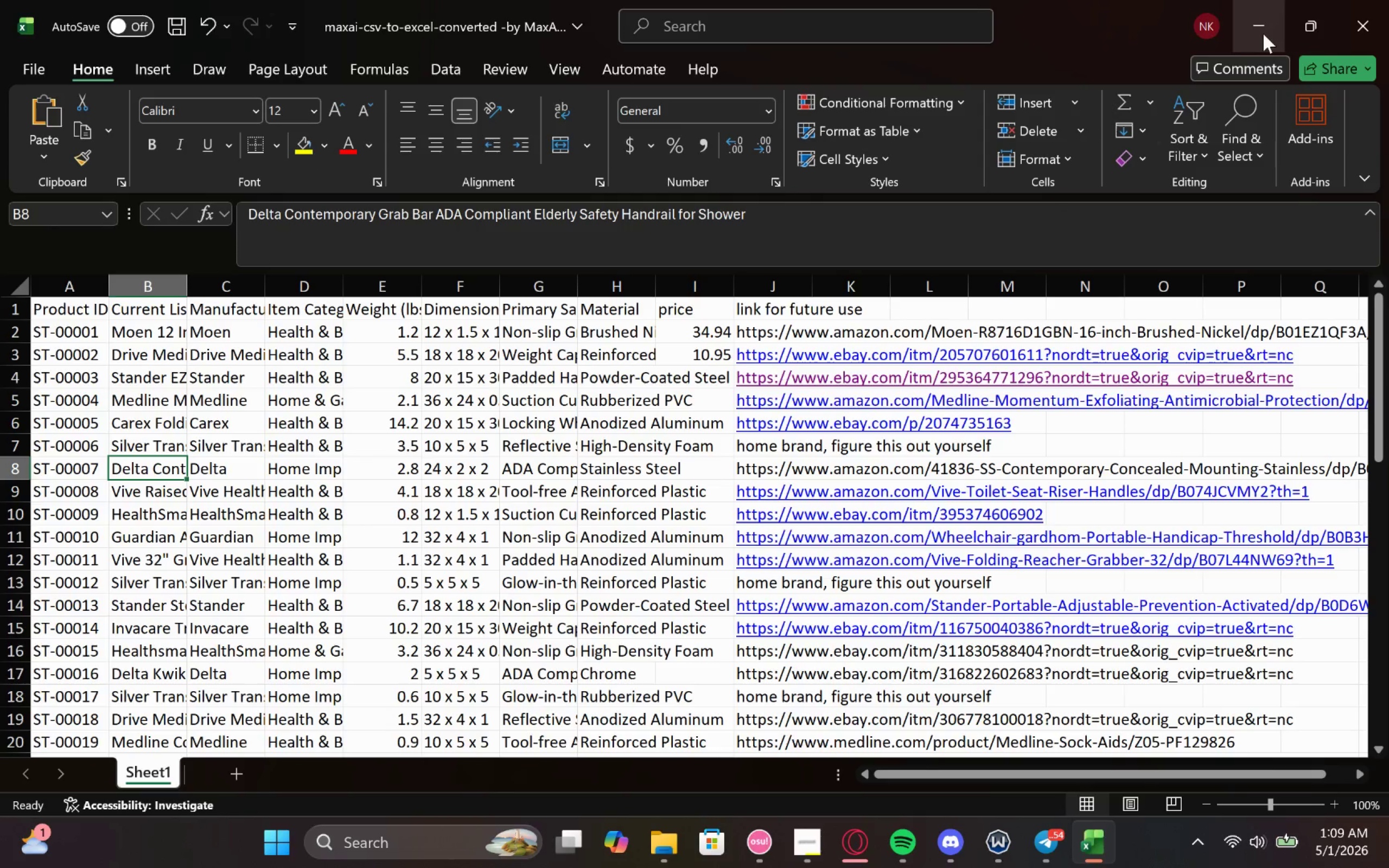 
wait(18.41)
 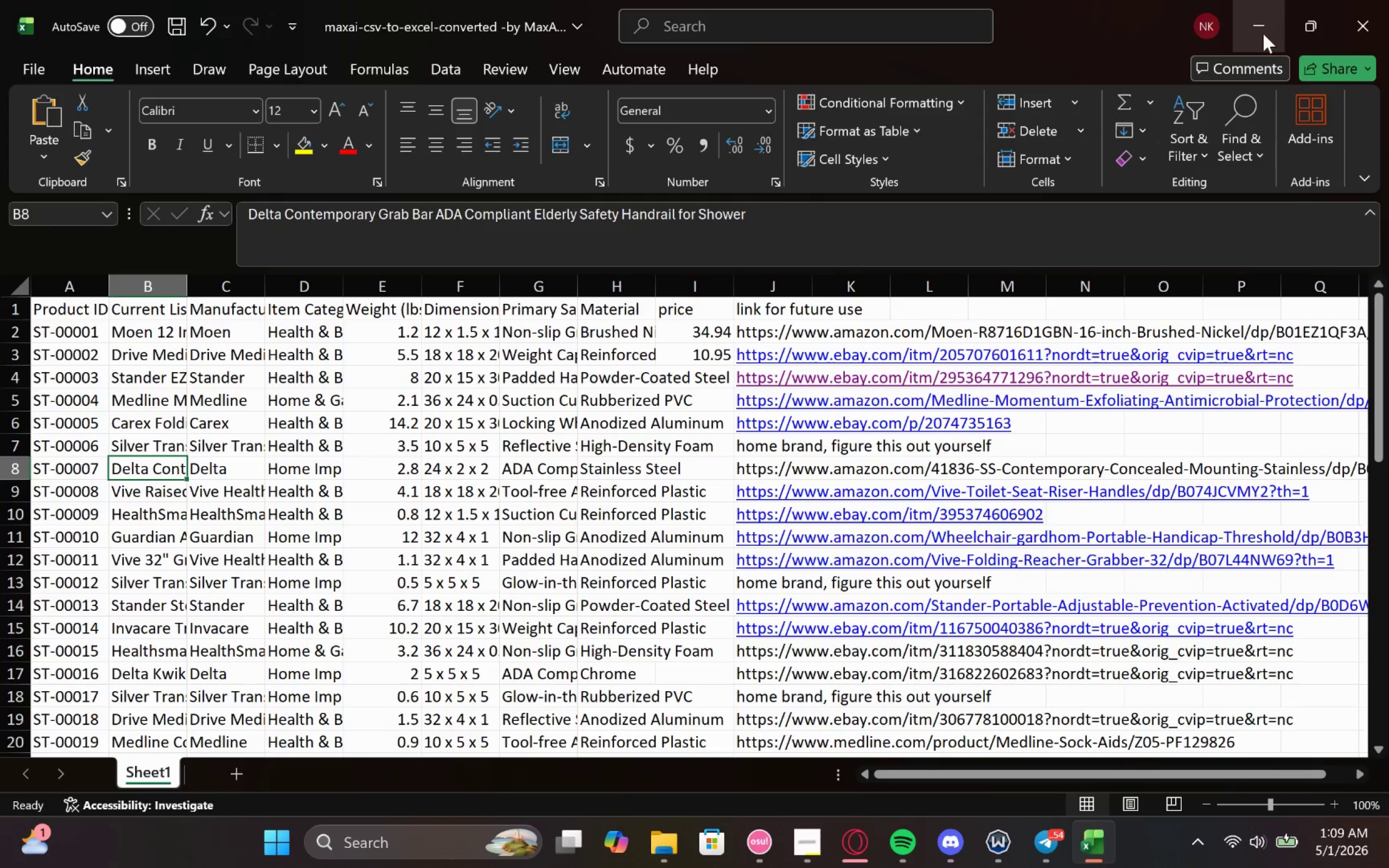 
left_click([1263, 34])
 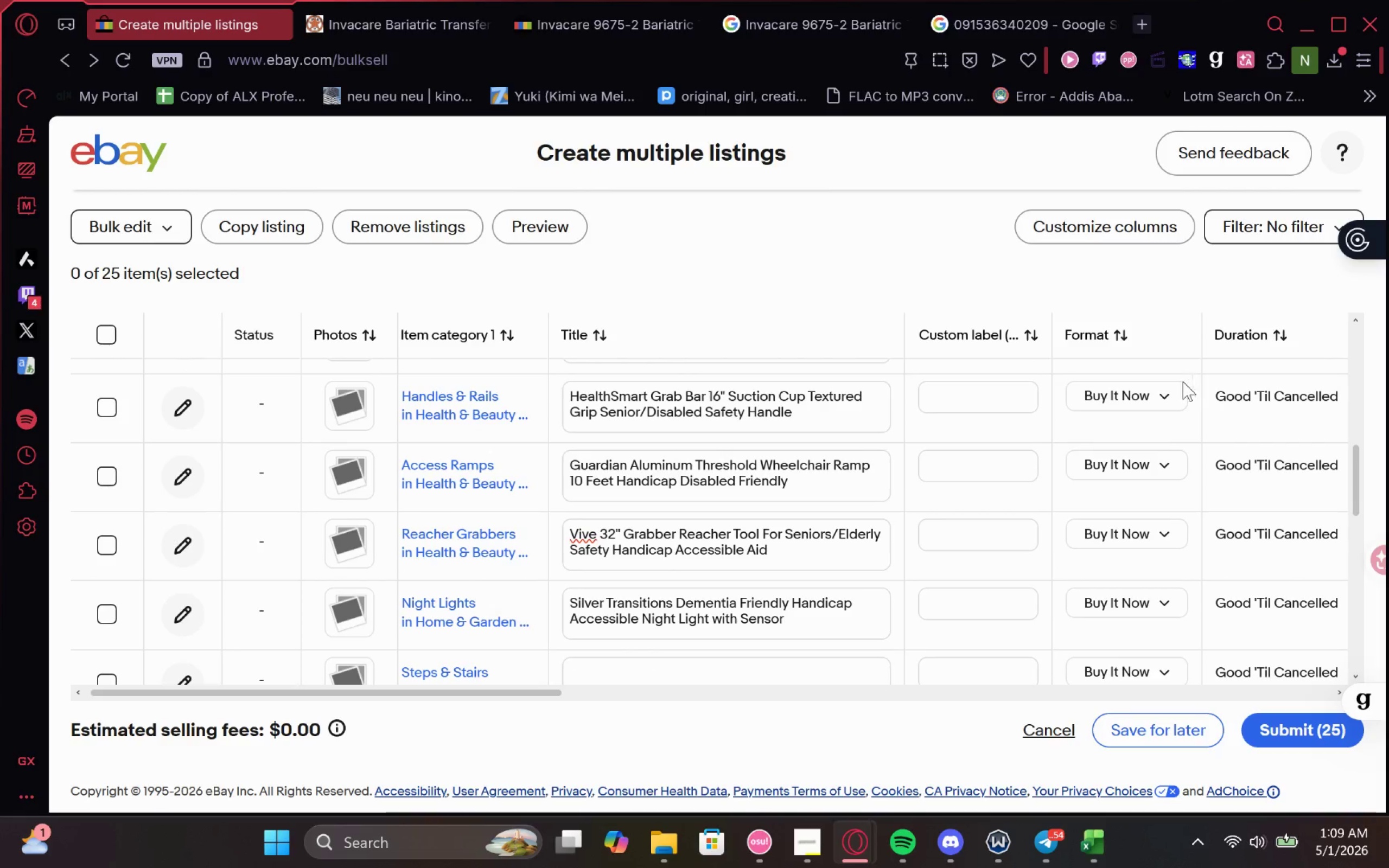 
wait(14.81)
 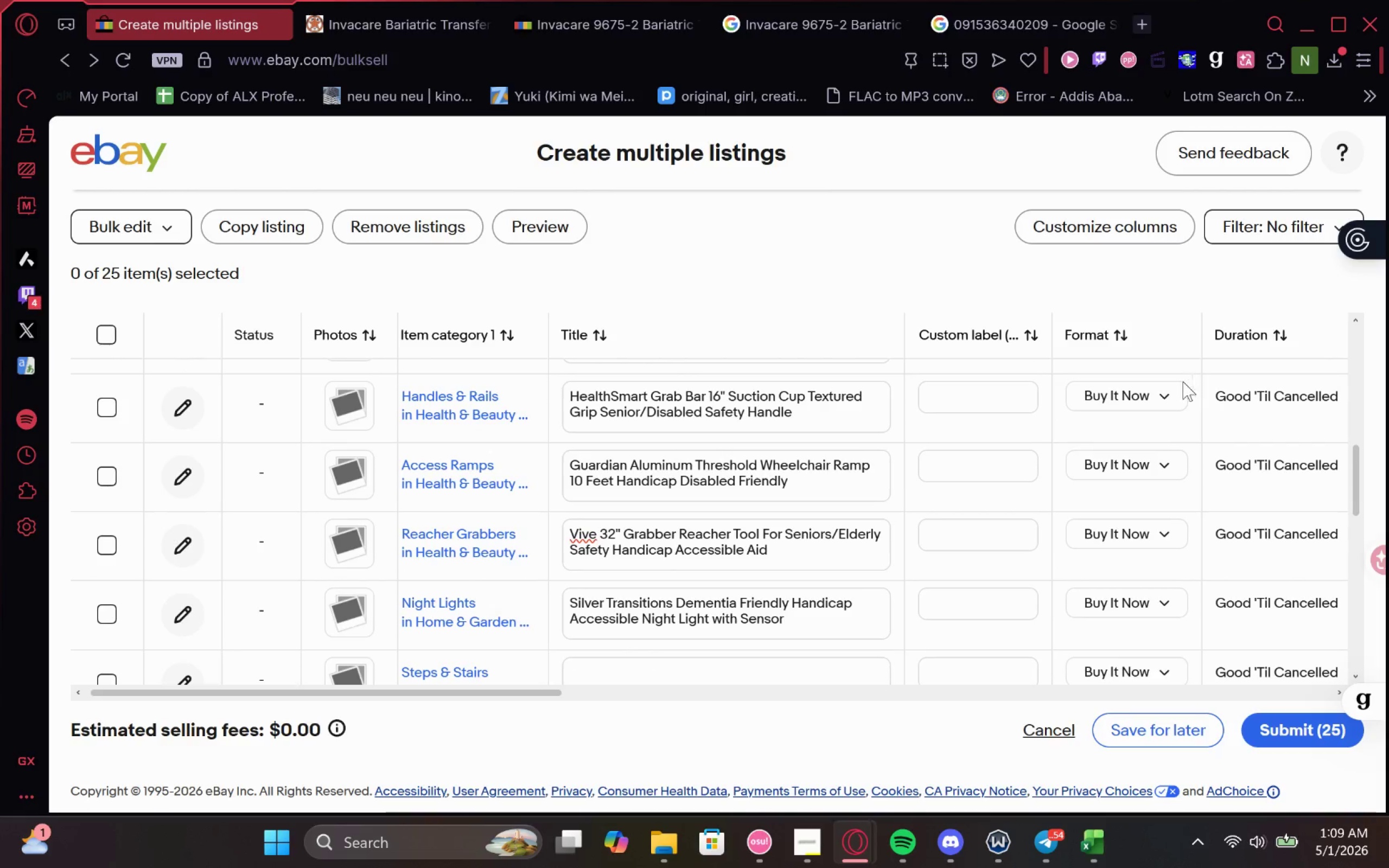 
left_click([852, 777])
 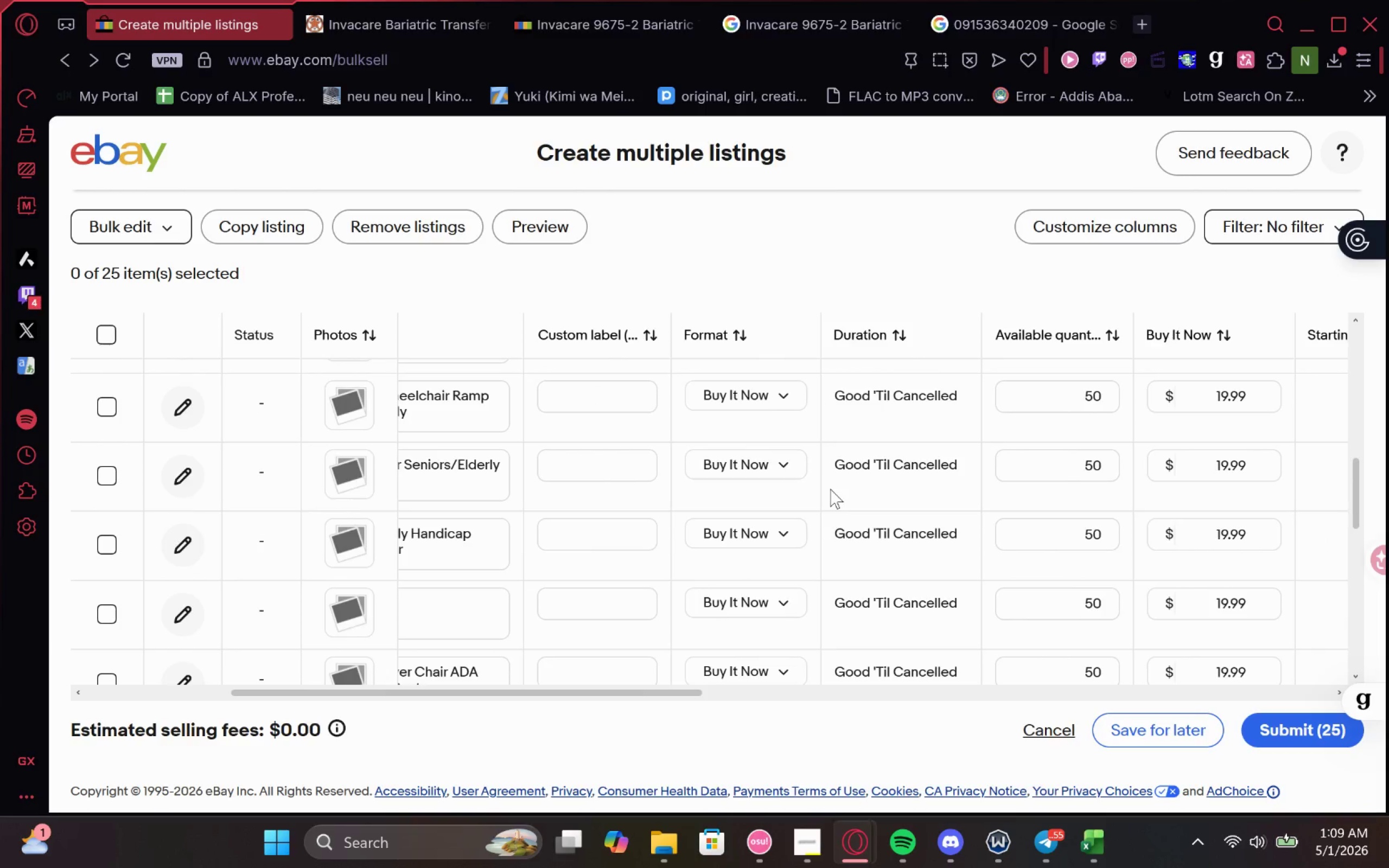 
wait(8.6)
 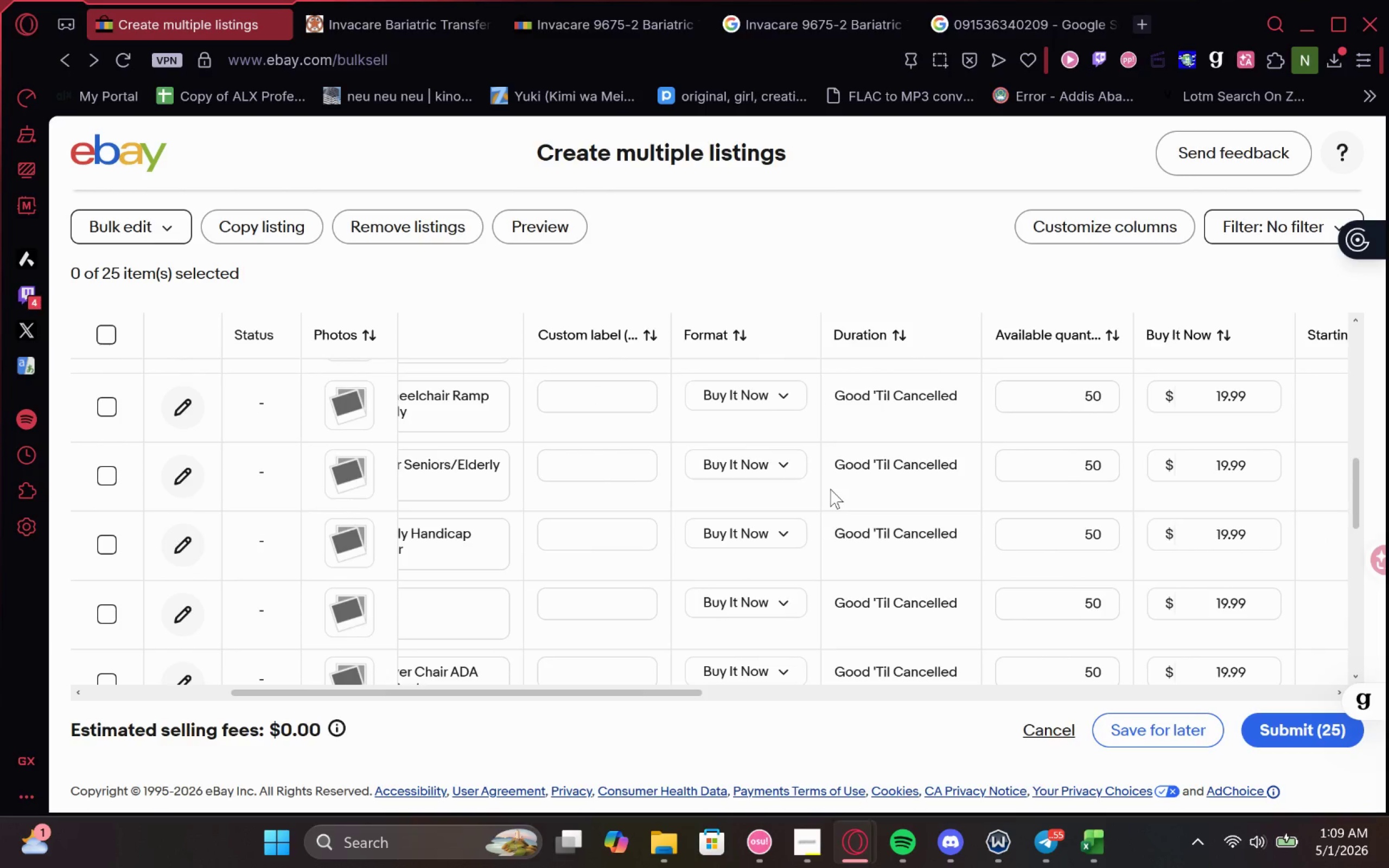 
left_click([804, 844])